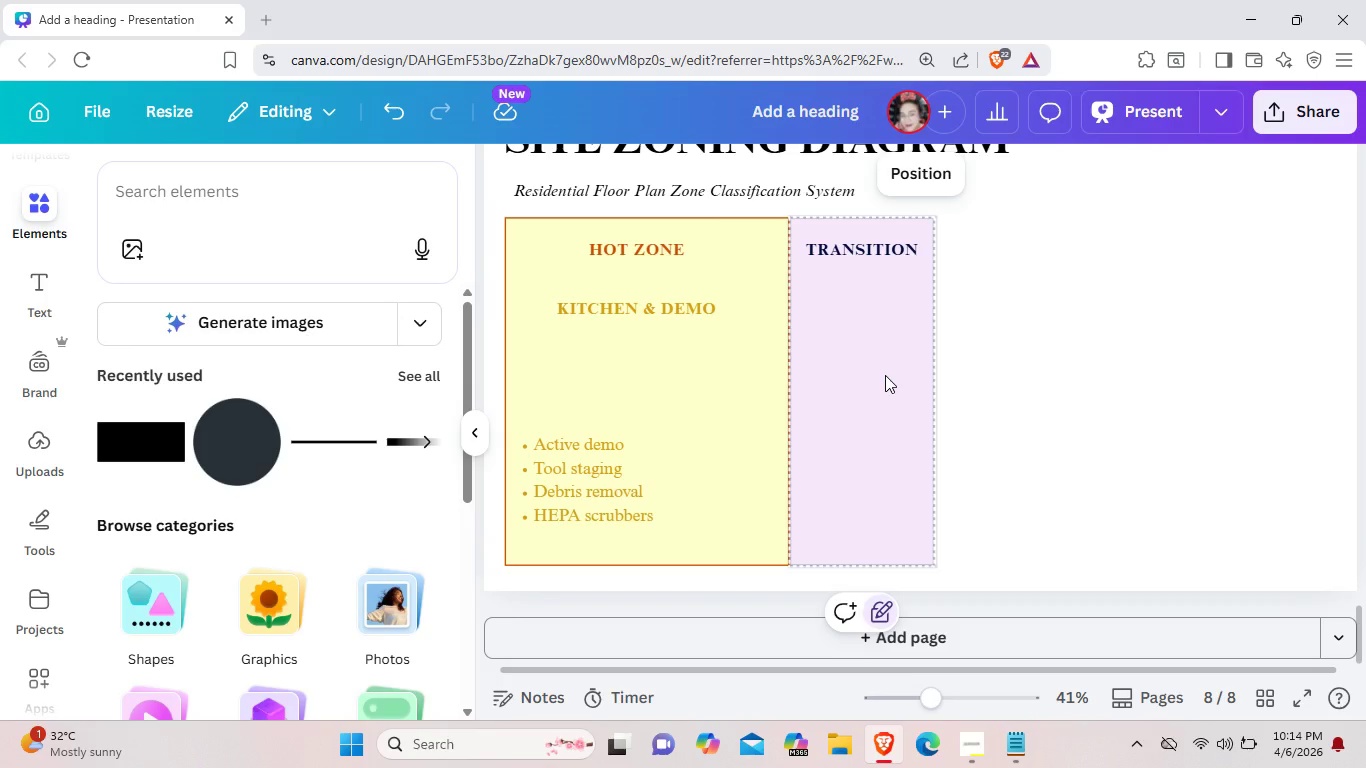 
key(Control+ControlLeft)
 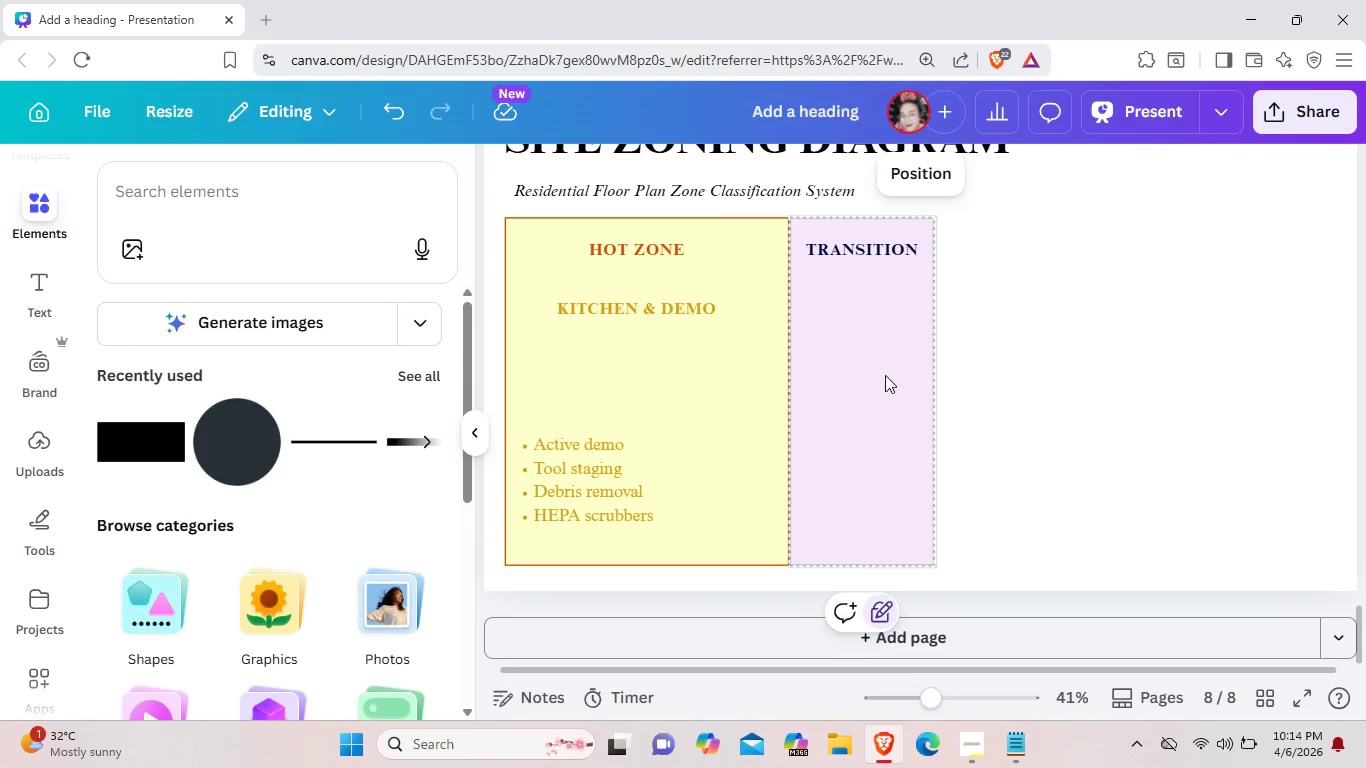 
key(Control+V)
 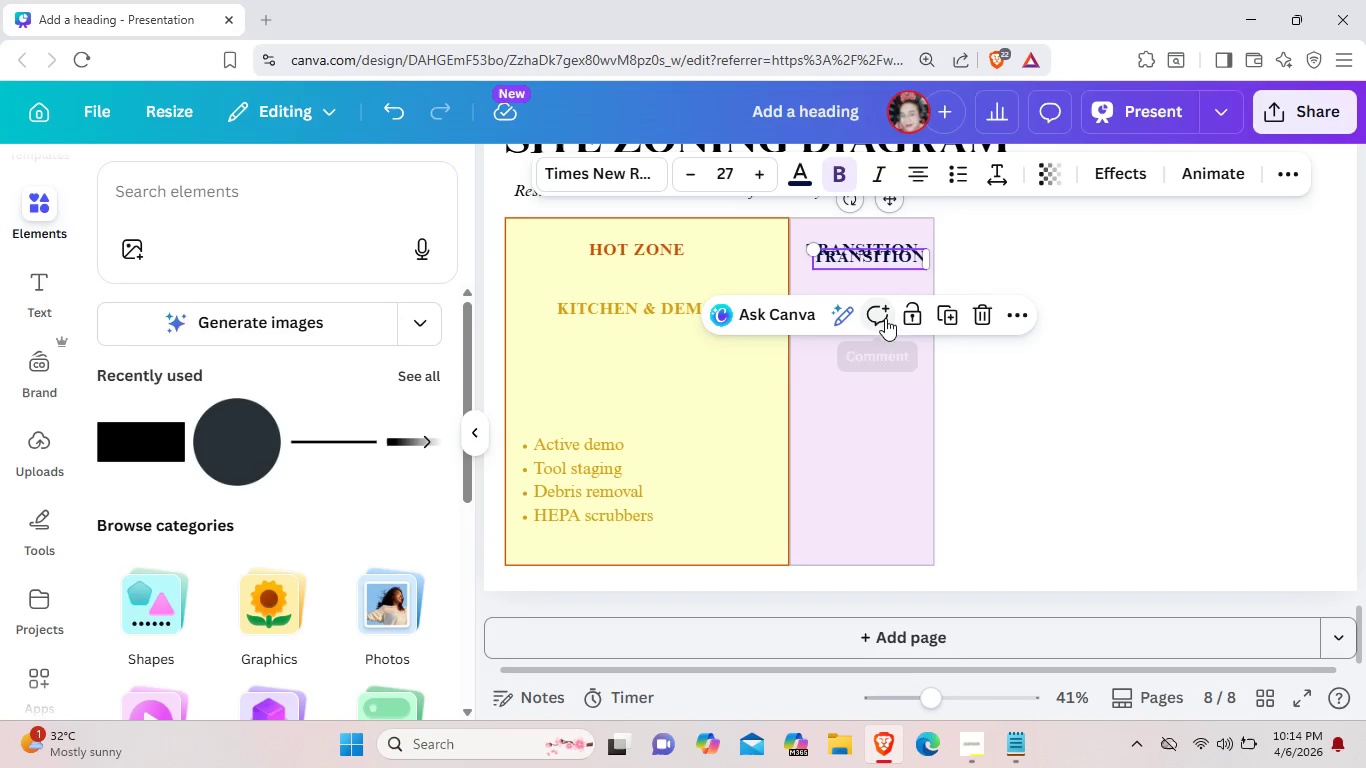 
key(Control+ControlLeft)
 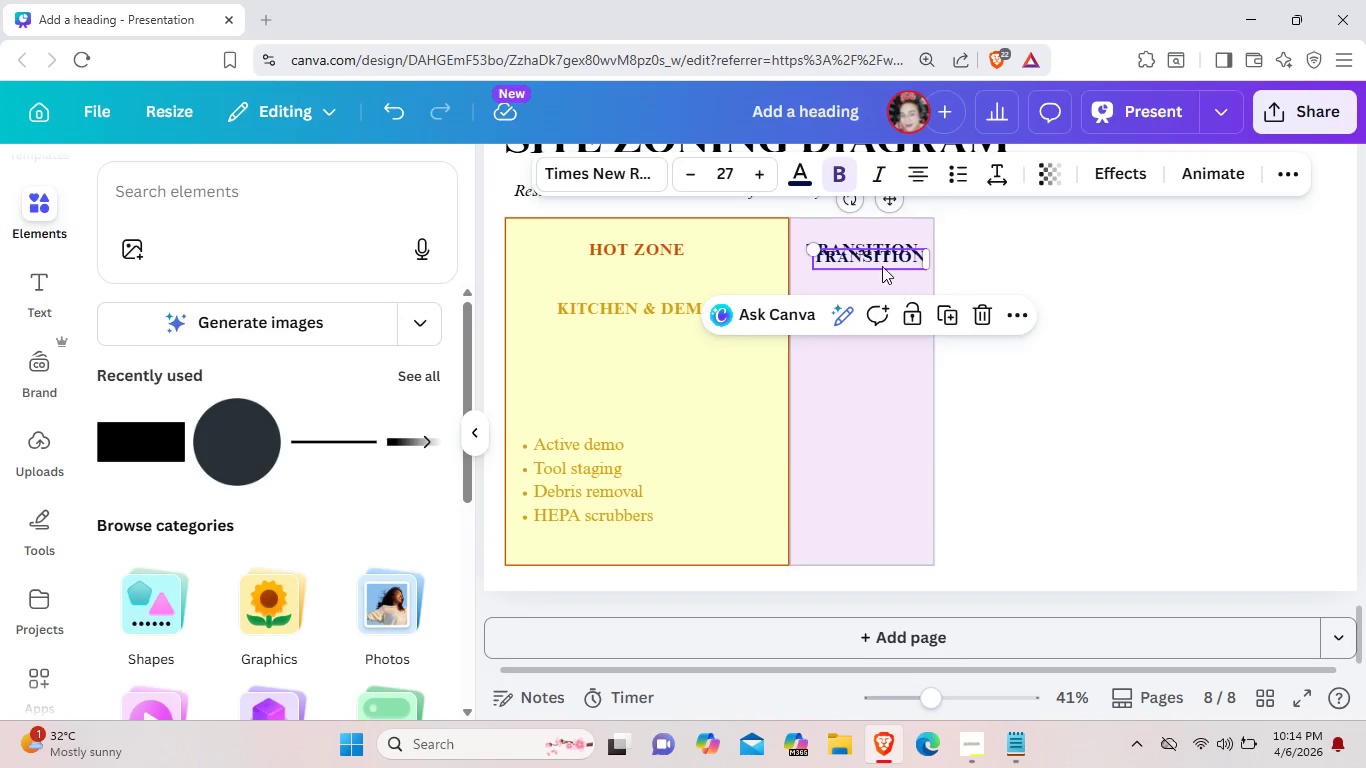 
left_click_drag(start_coordinate=[883, 263], to_coordinate=[878, 285])
 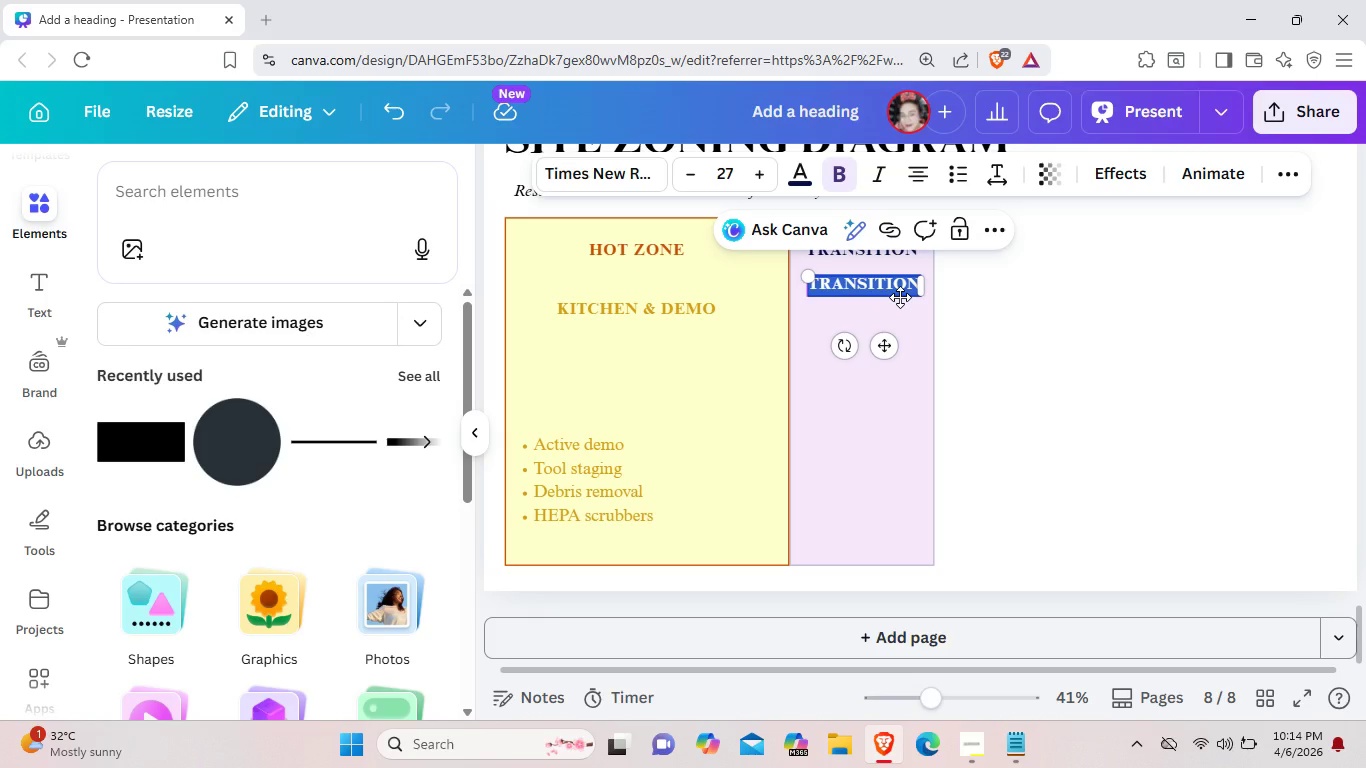 
wait(5.33)
 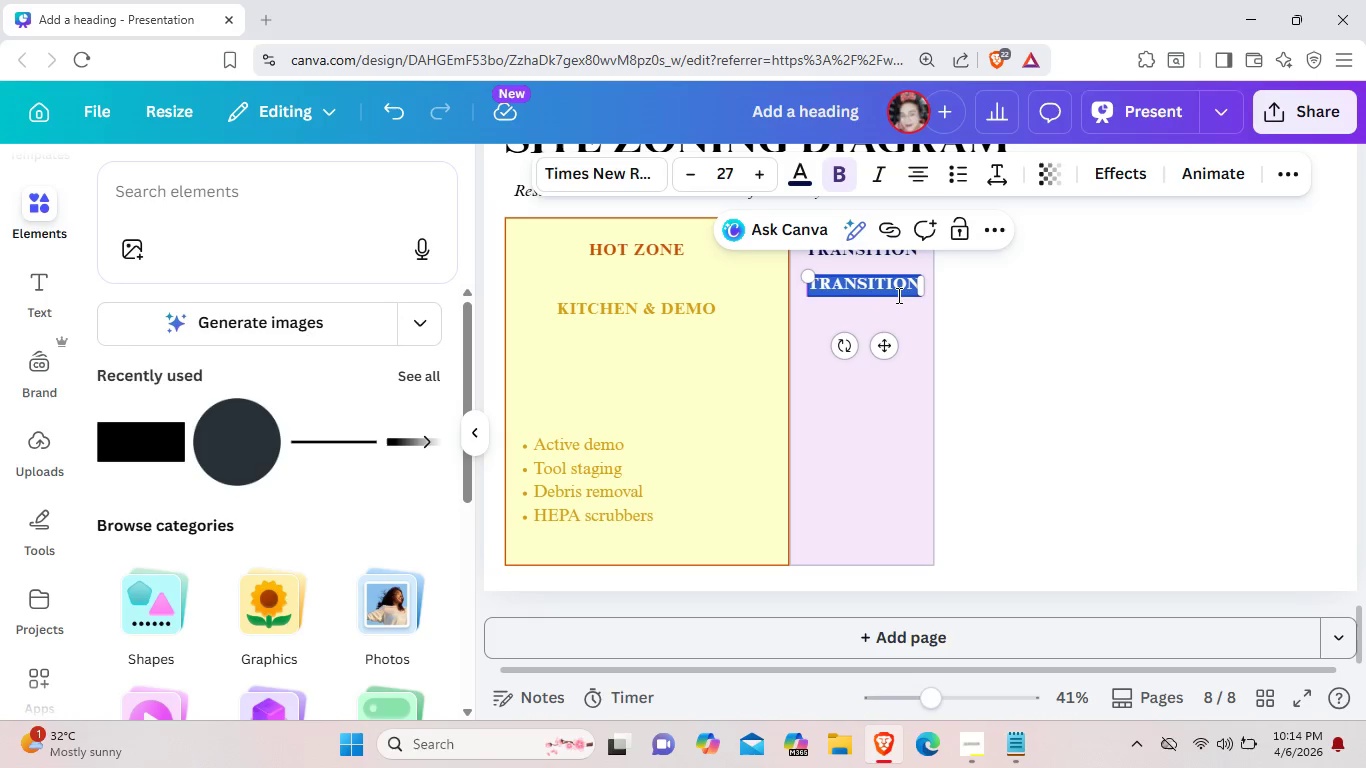 
key(Backspace)
type(ZOND)
 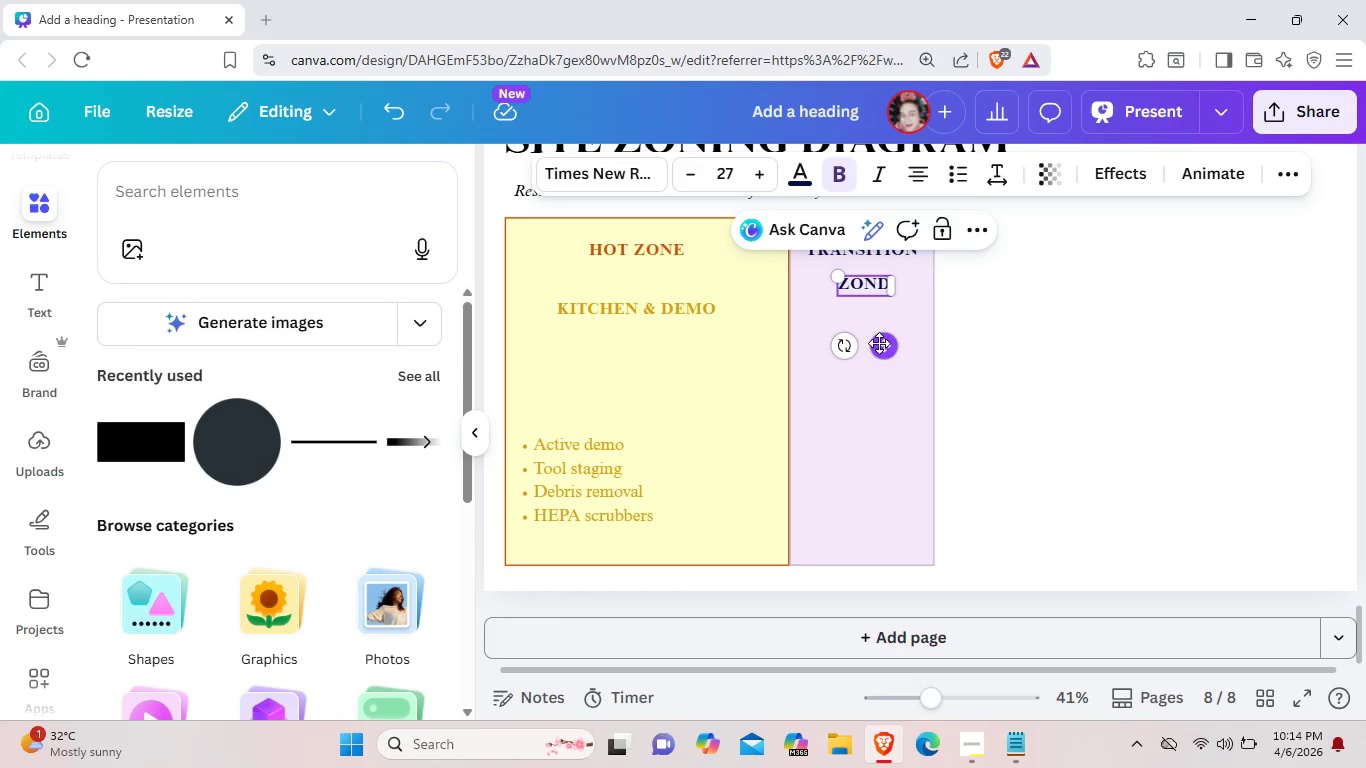 
key(Backspace)
 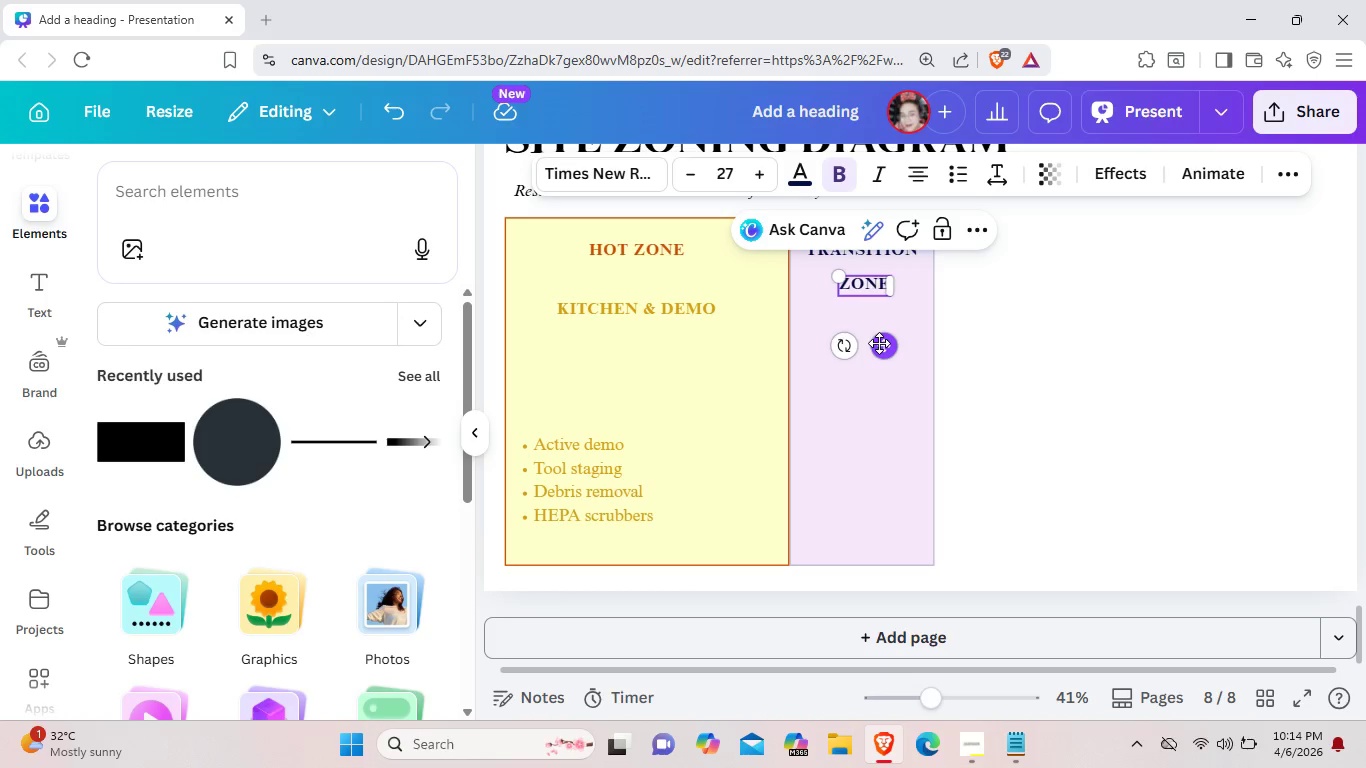 
key(E)
 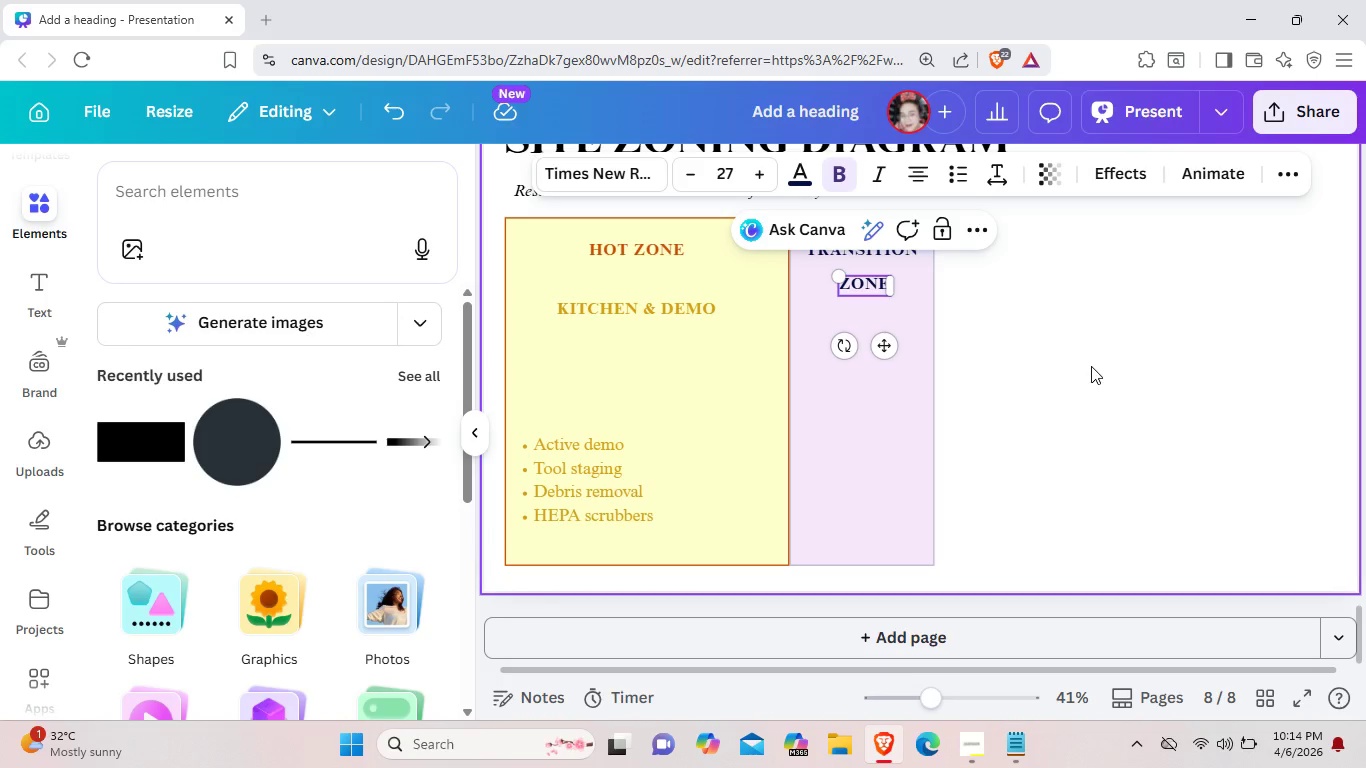 
left_click([1091, 366])
 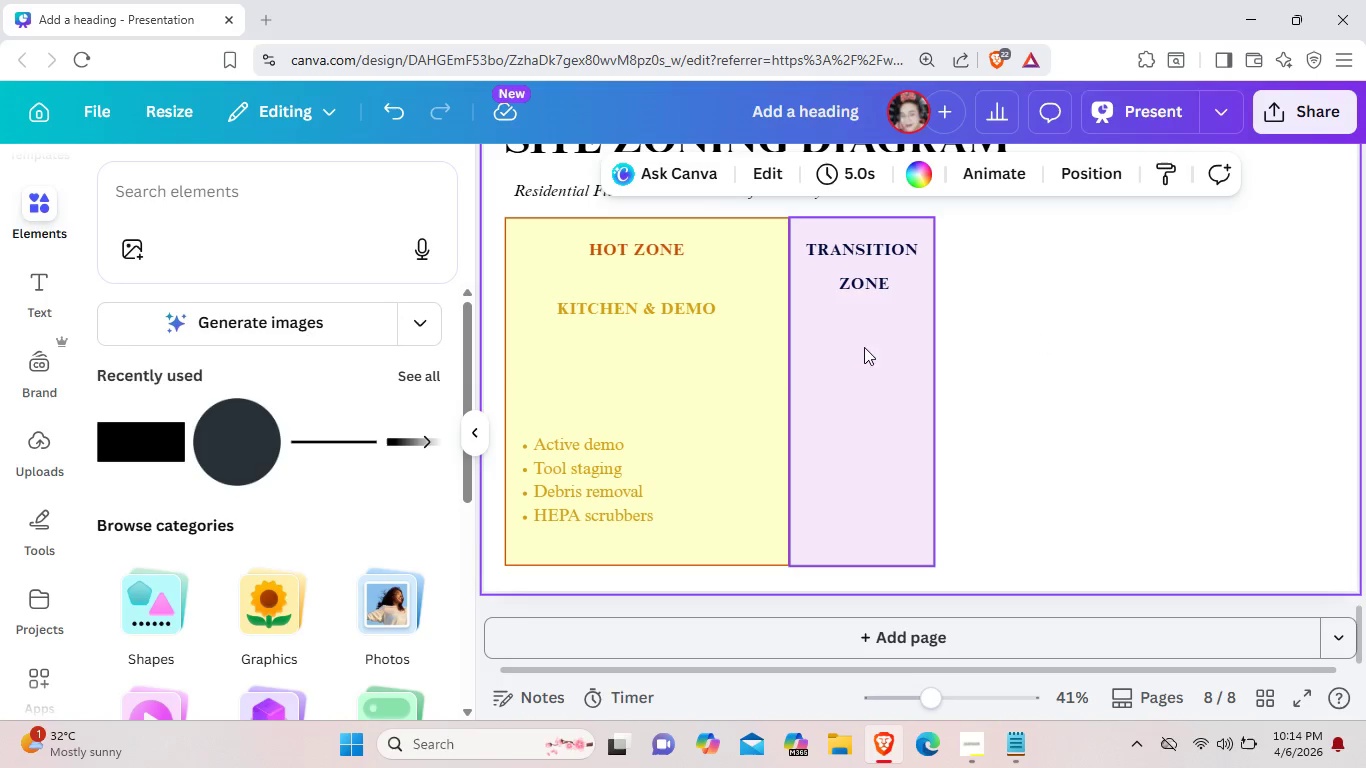 
key(Control+V)
 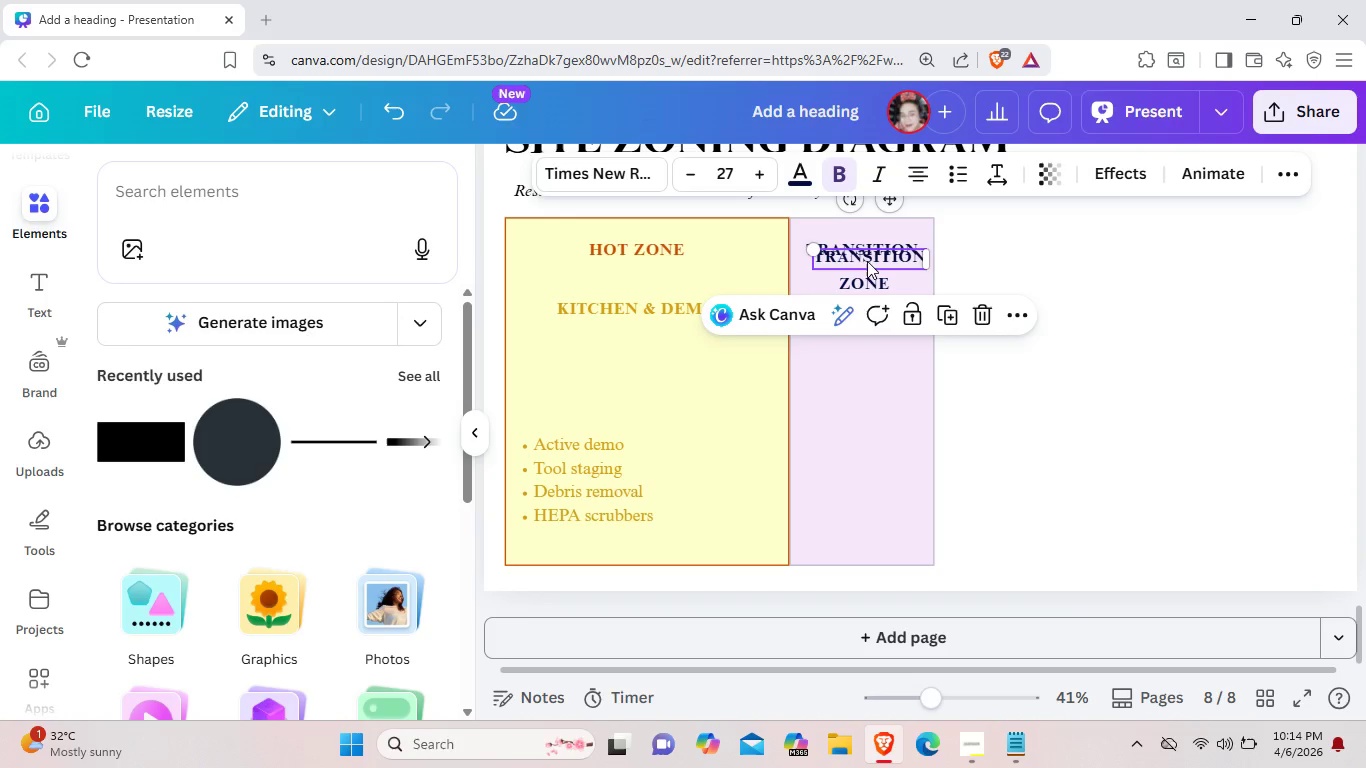 
left_click_drag(start_coordinate=[867, 261], to_coordinate=[854, 329])
 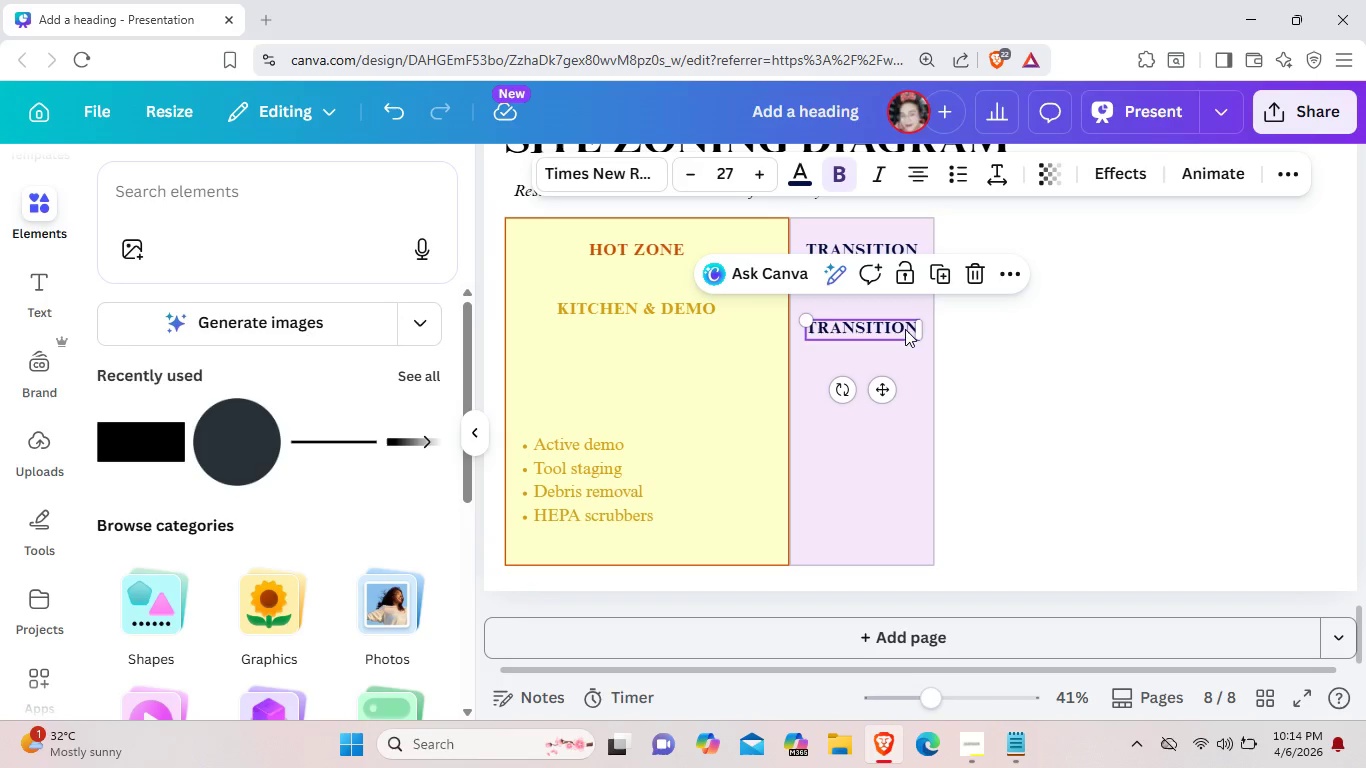 
left_click([897, 328])
 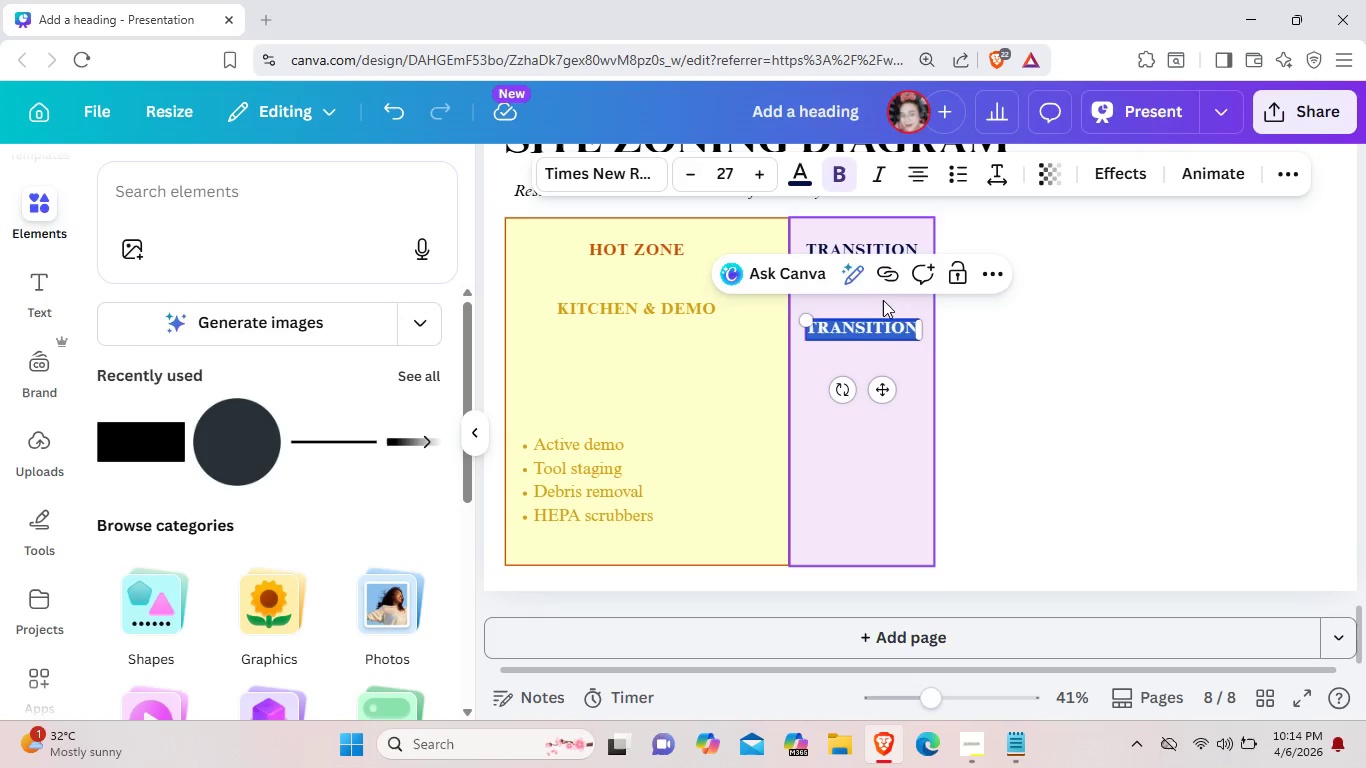 
key(Backspace)
type(HALLWAYS)
key(Backspace)
 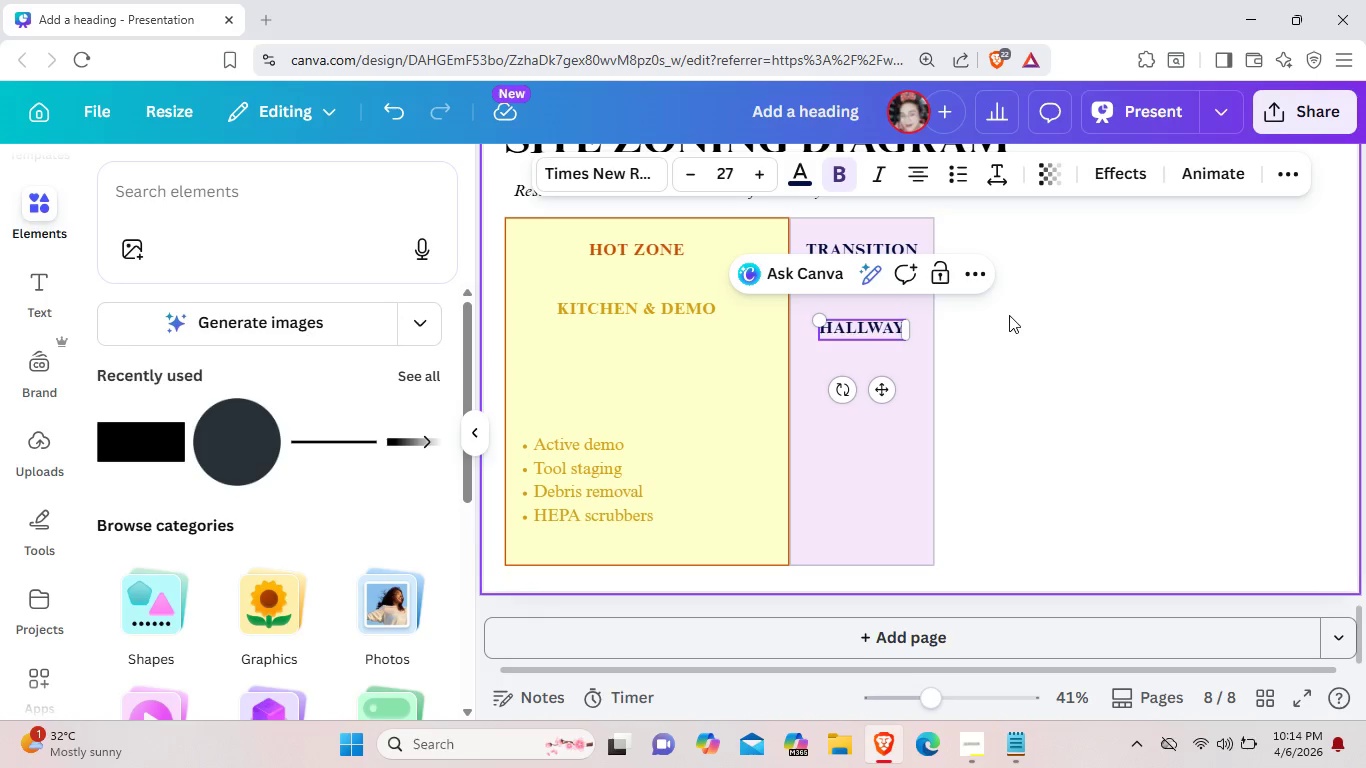 
left_click([1009, 315])
 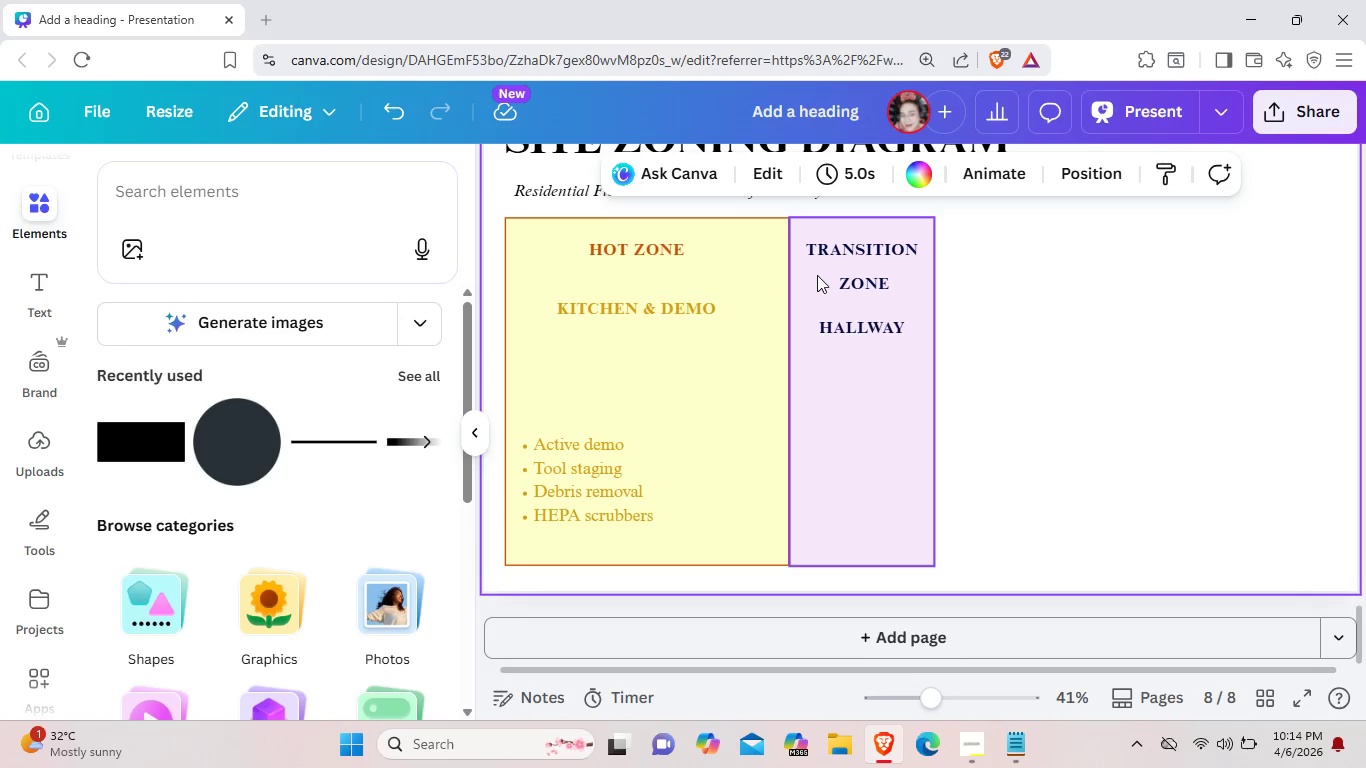 
left_click([842, 283])
 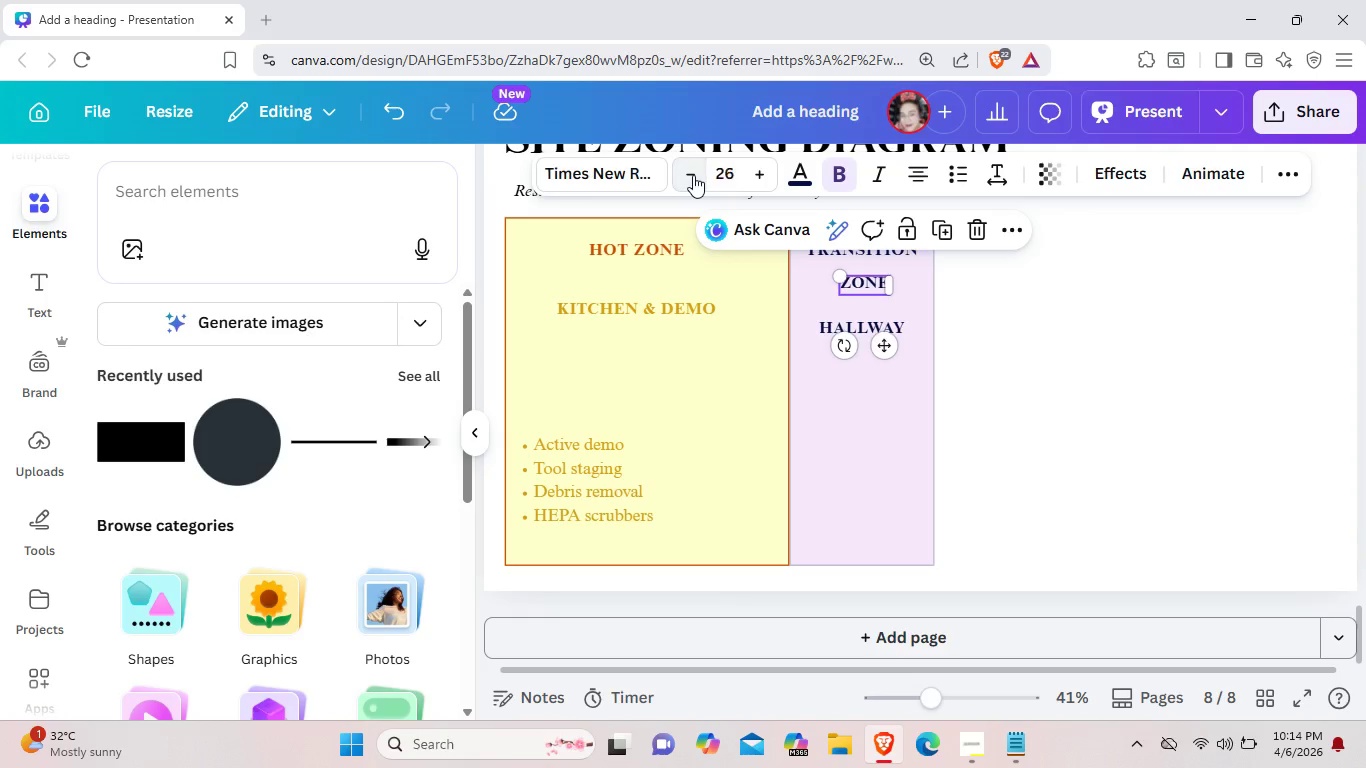 
double_click([693, 175])
 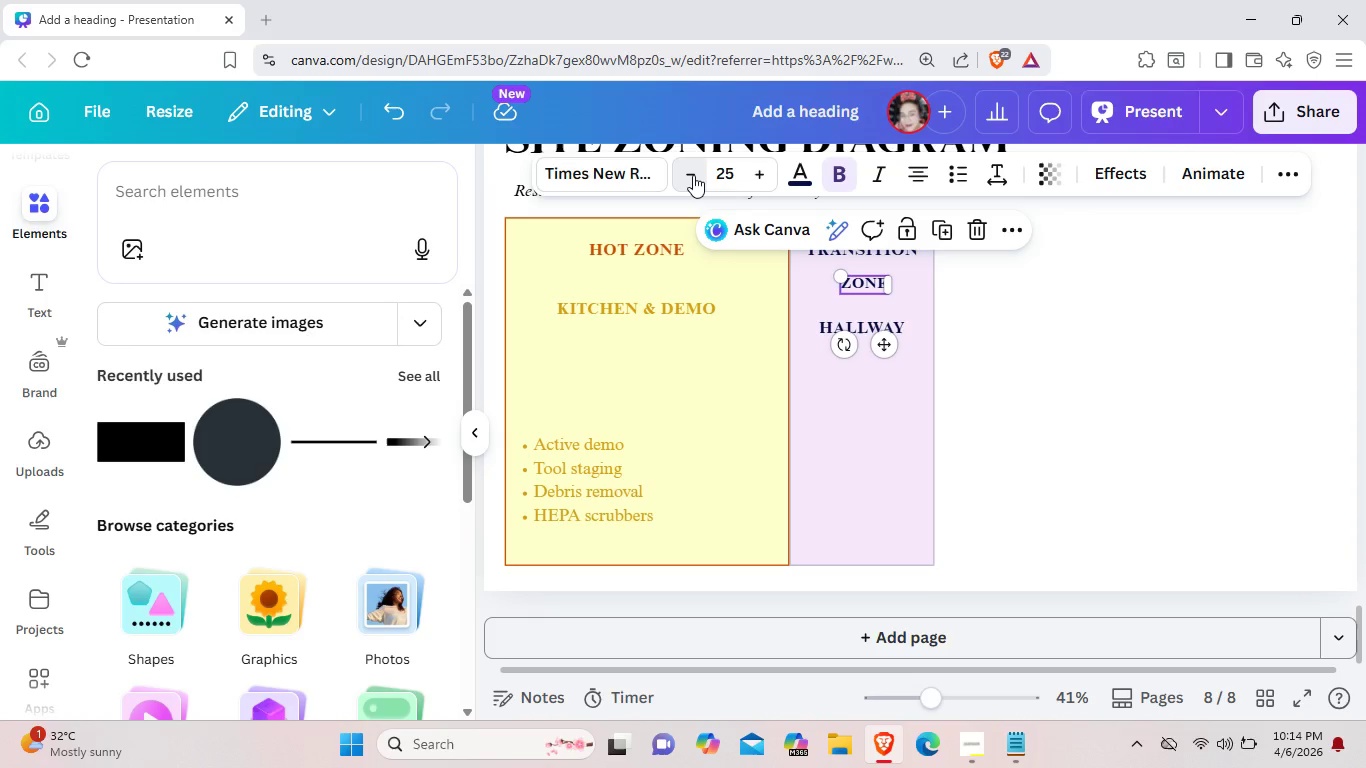 
triple_click([693, 175])
 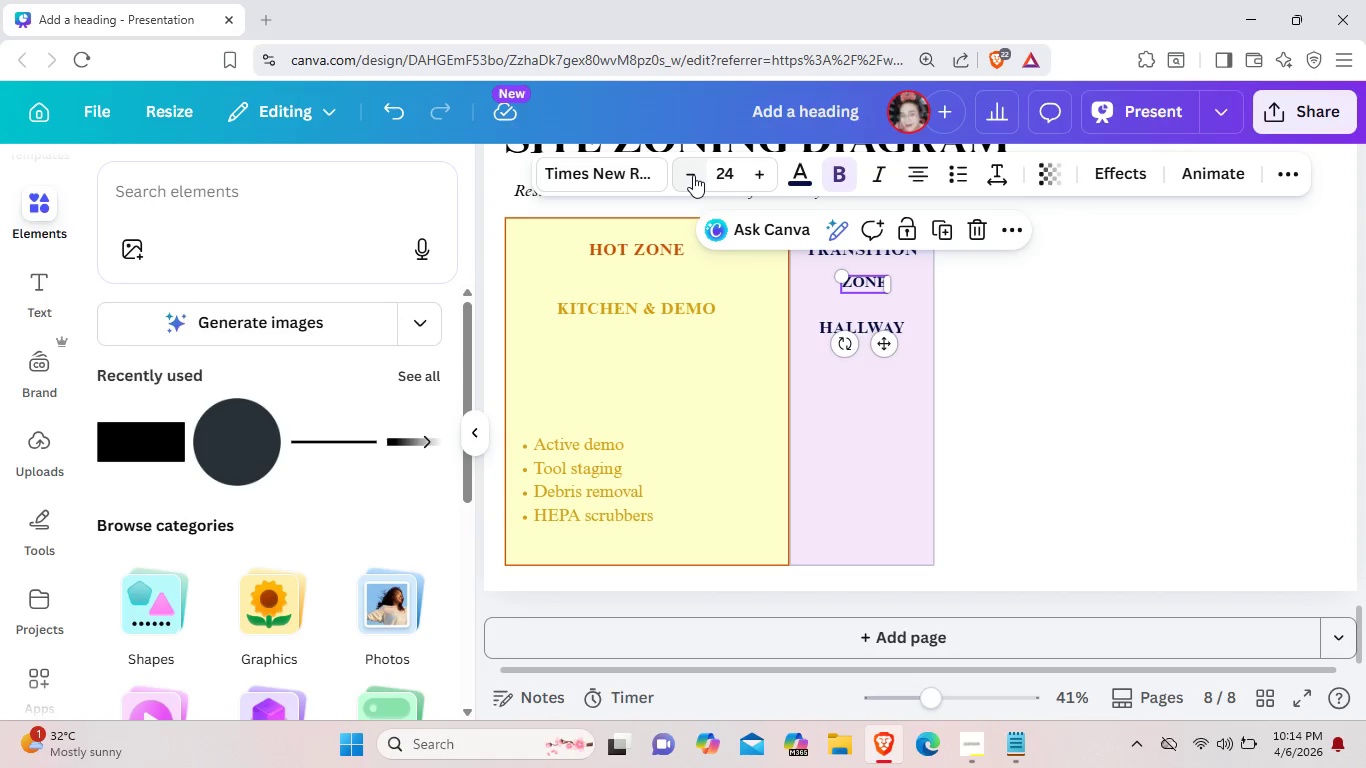 
left_click([693, 175])
 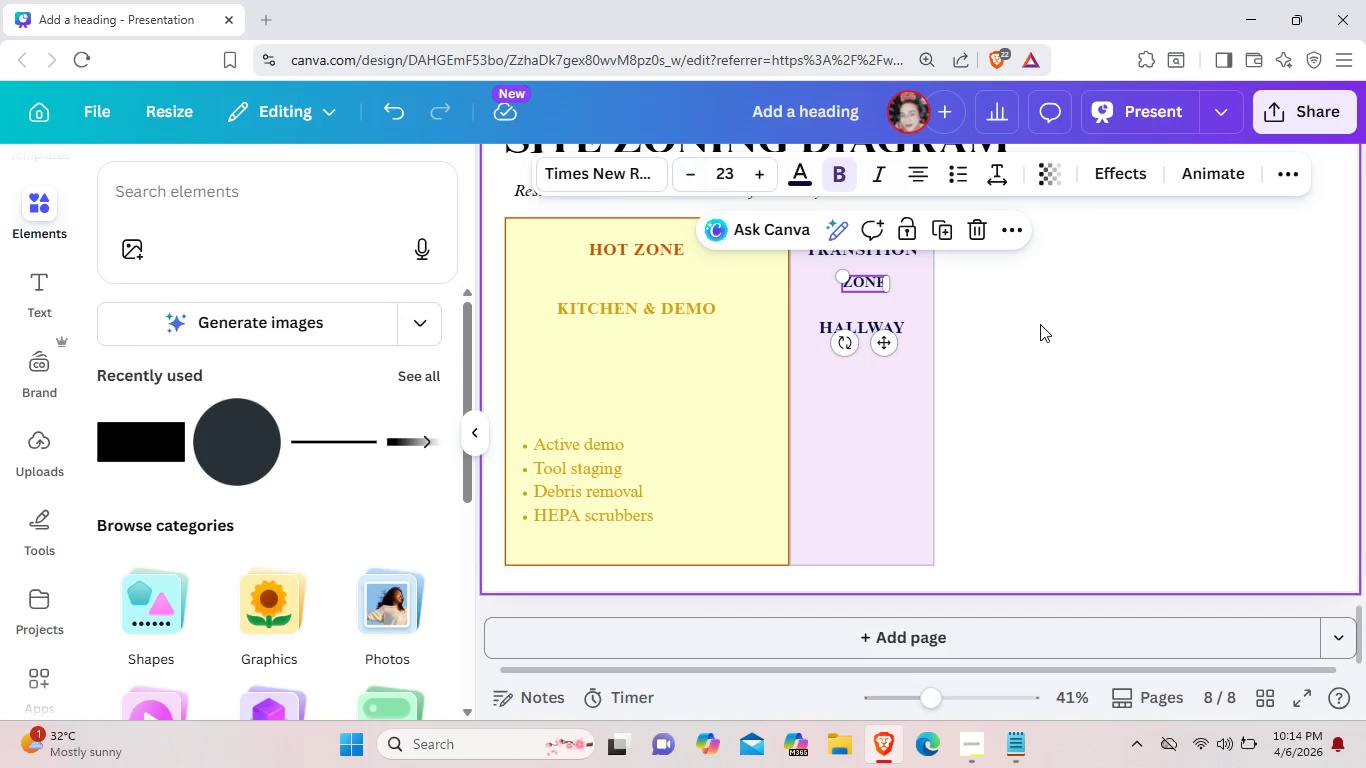 
left_click([1040, 324])
 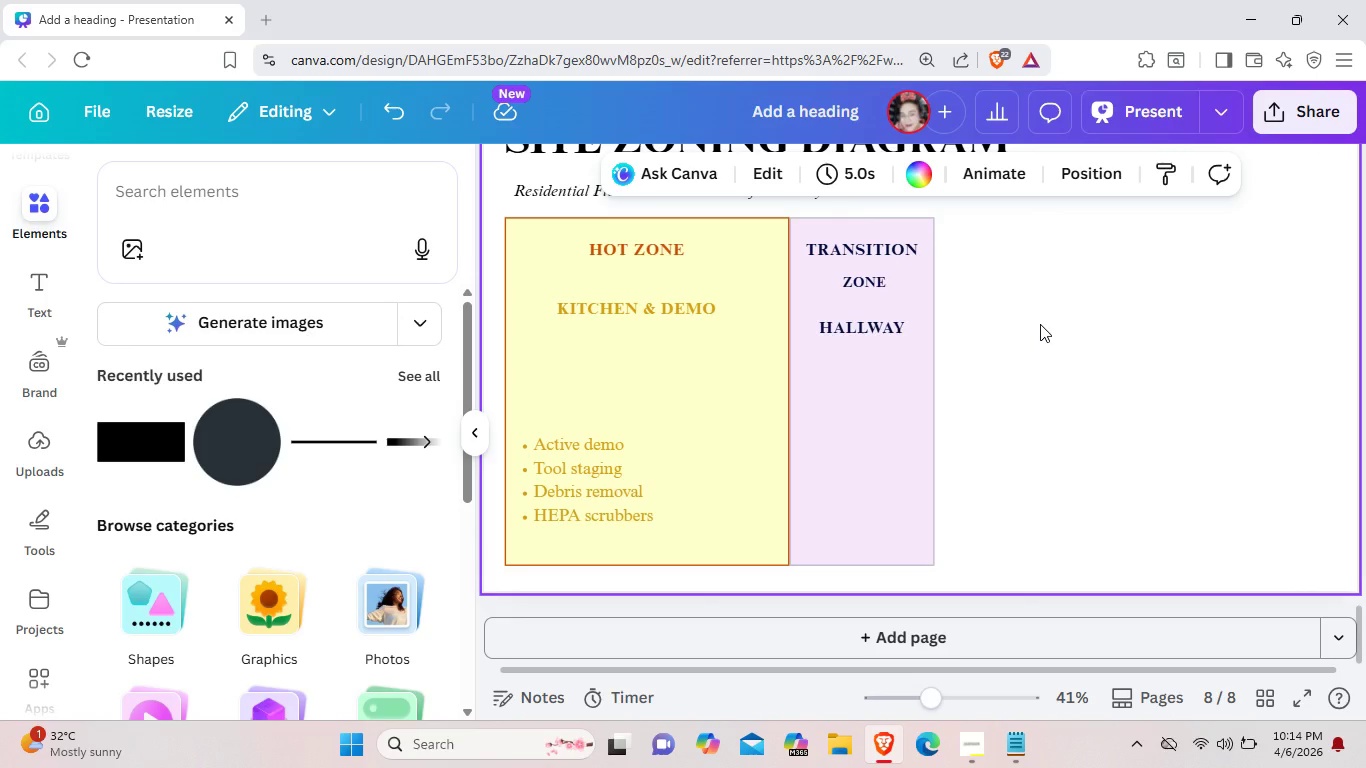 
scroll: coordinate [1036, 327], scroll_direction: down, amount: 1.0
 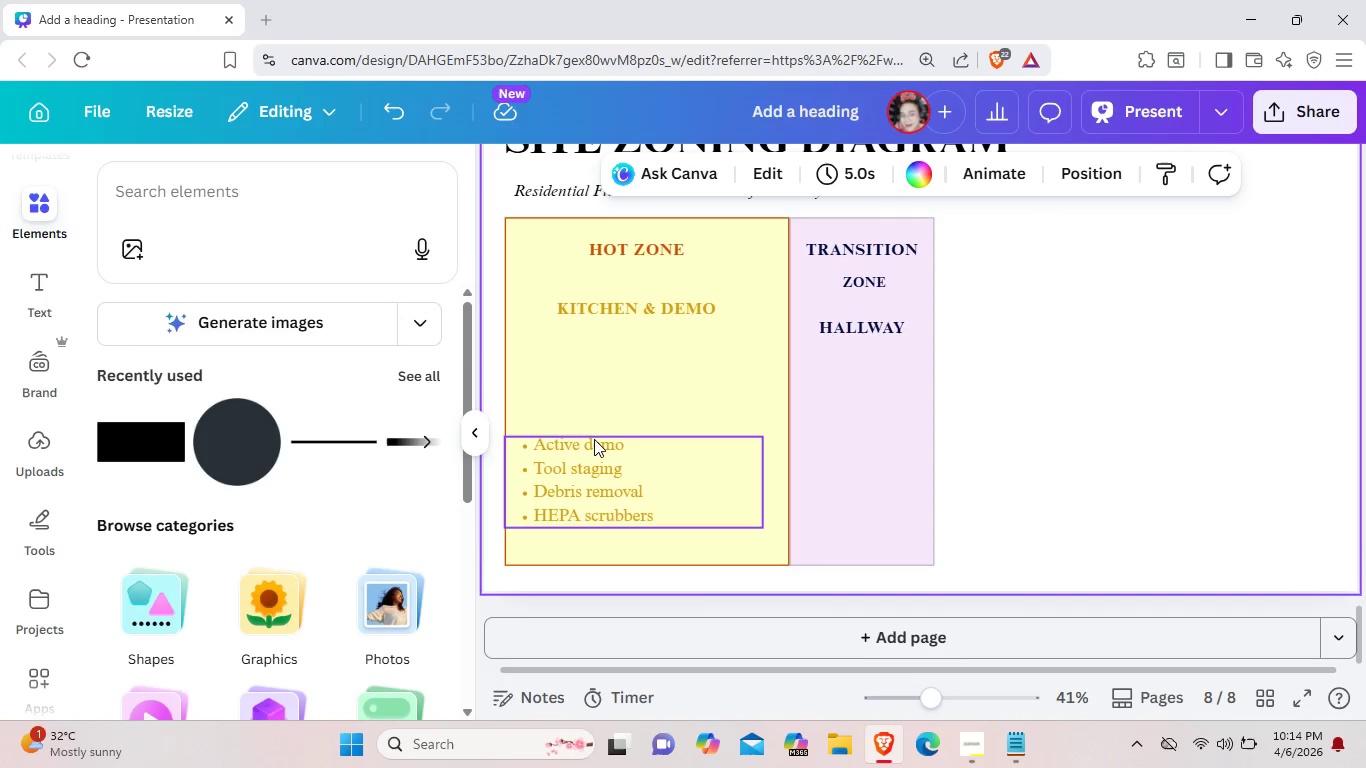 
left_click([594, 440])
 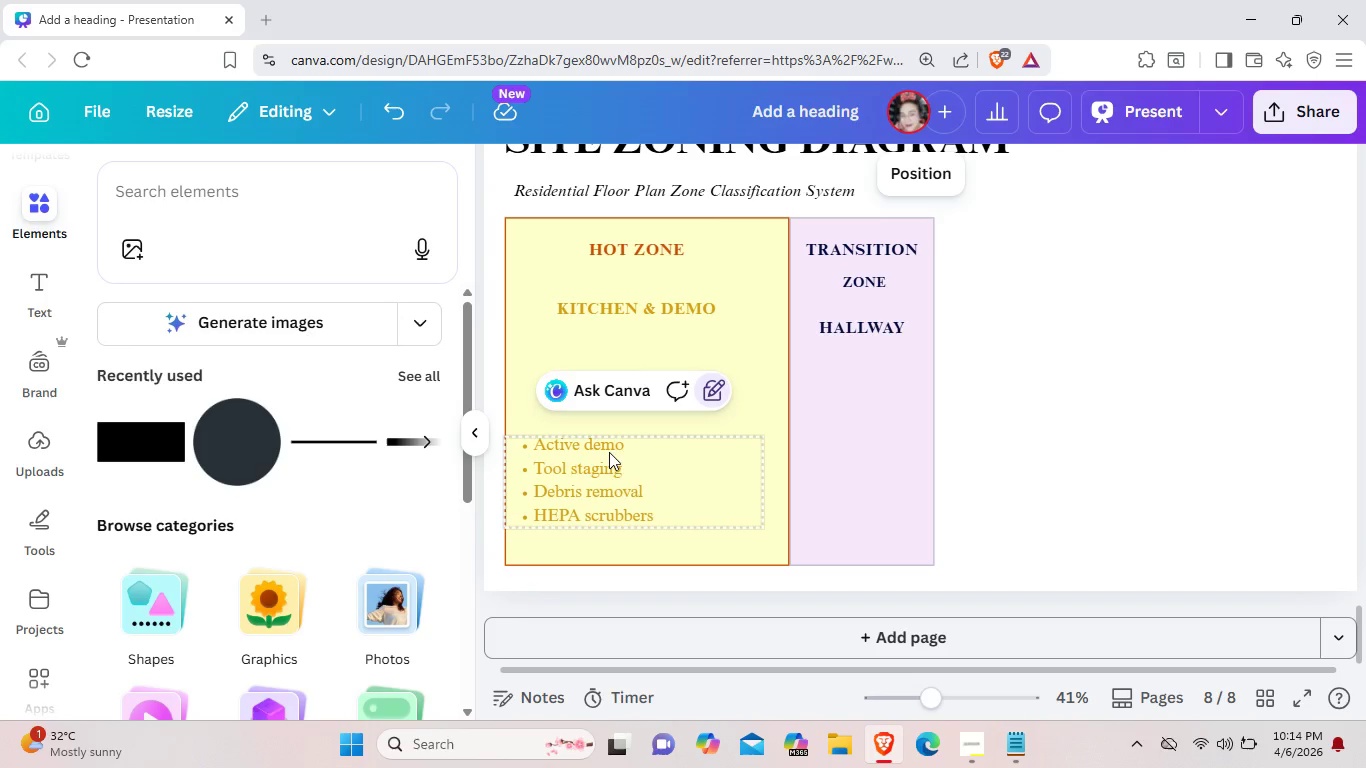 
left_click([663, 472])
 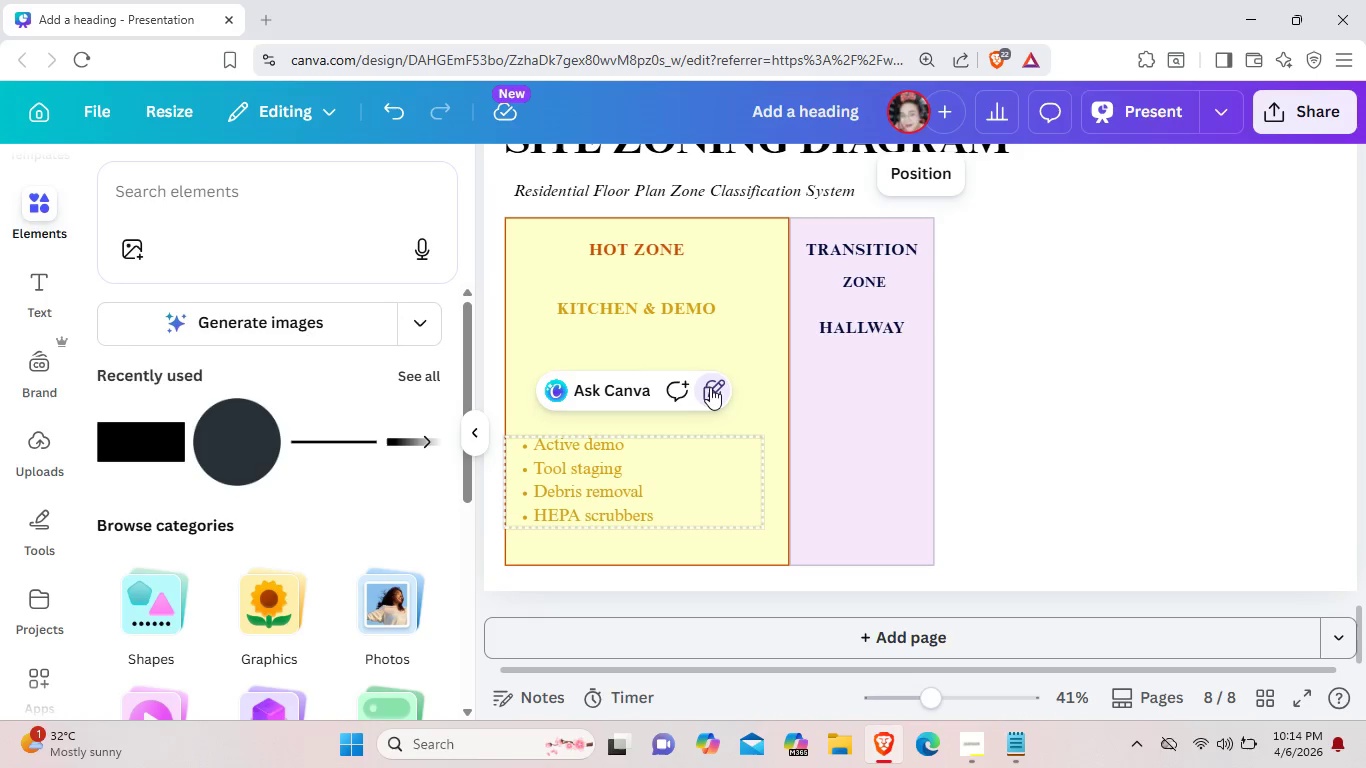 
left_click([713, 388])
 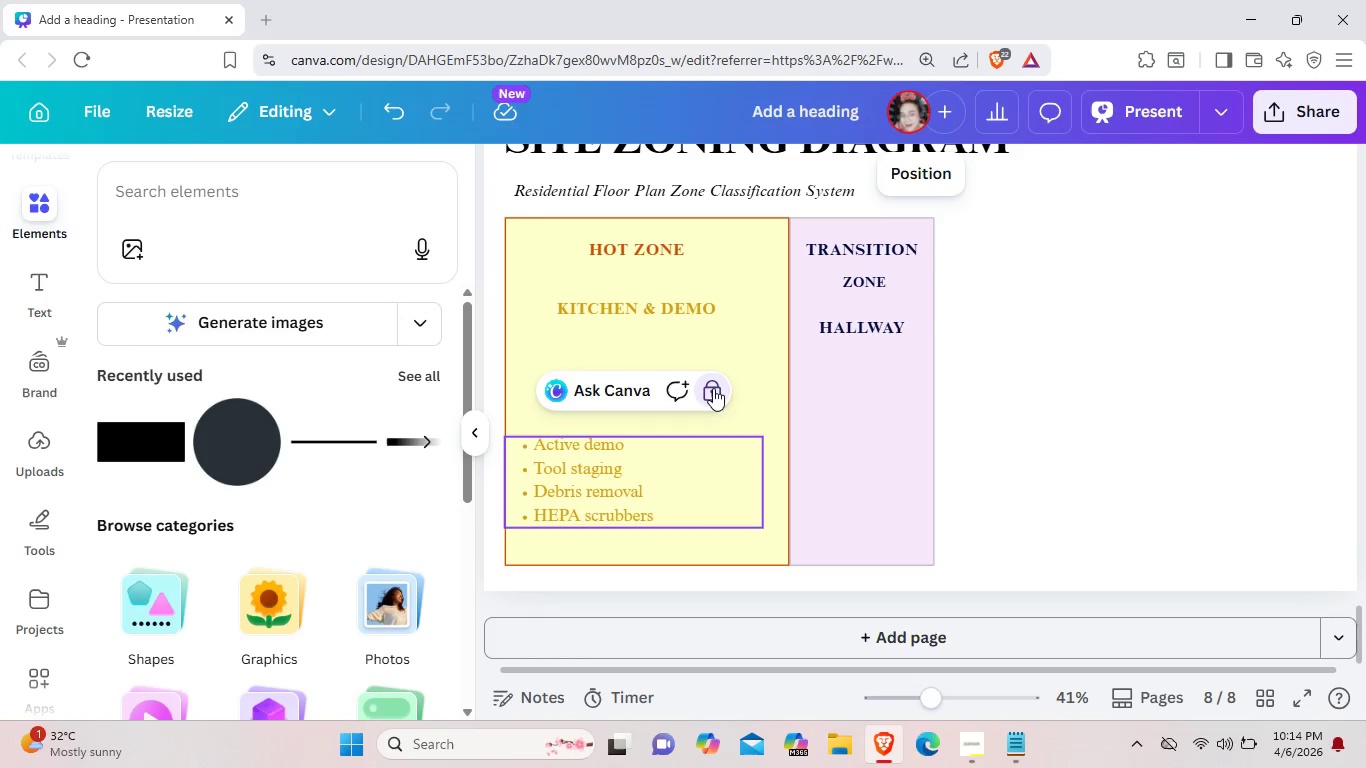 
left_click([713, 388])
 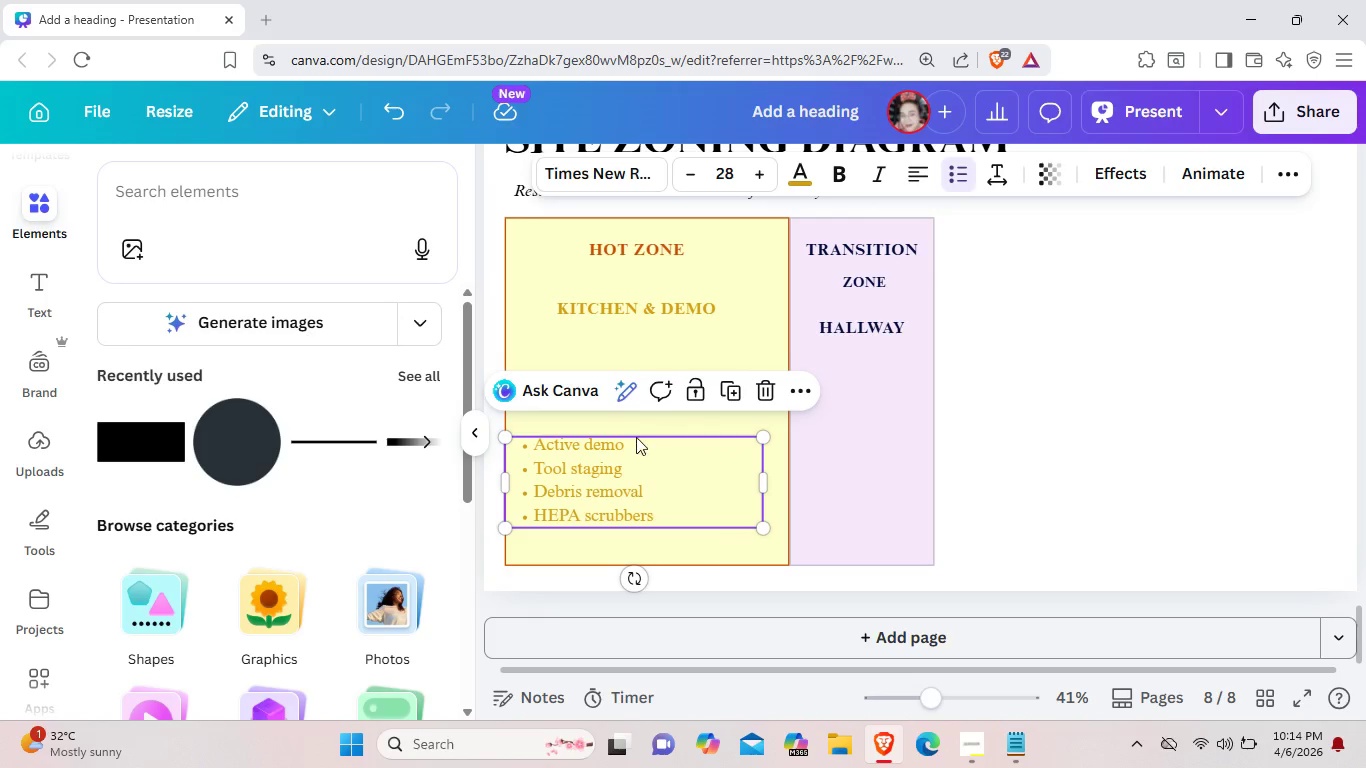 
left_click([635, 436])
 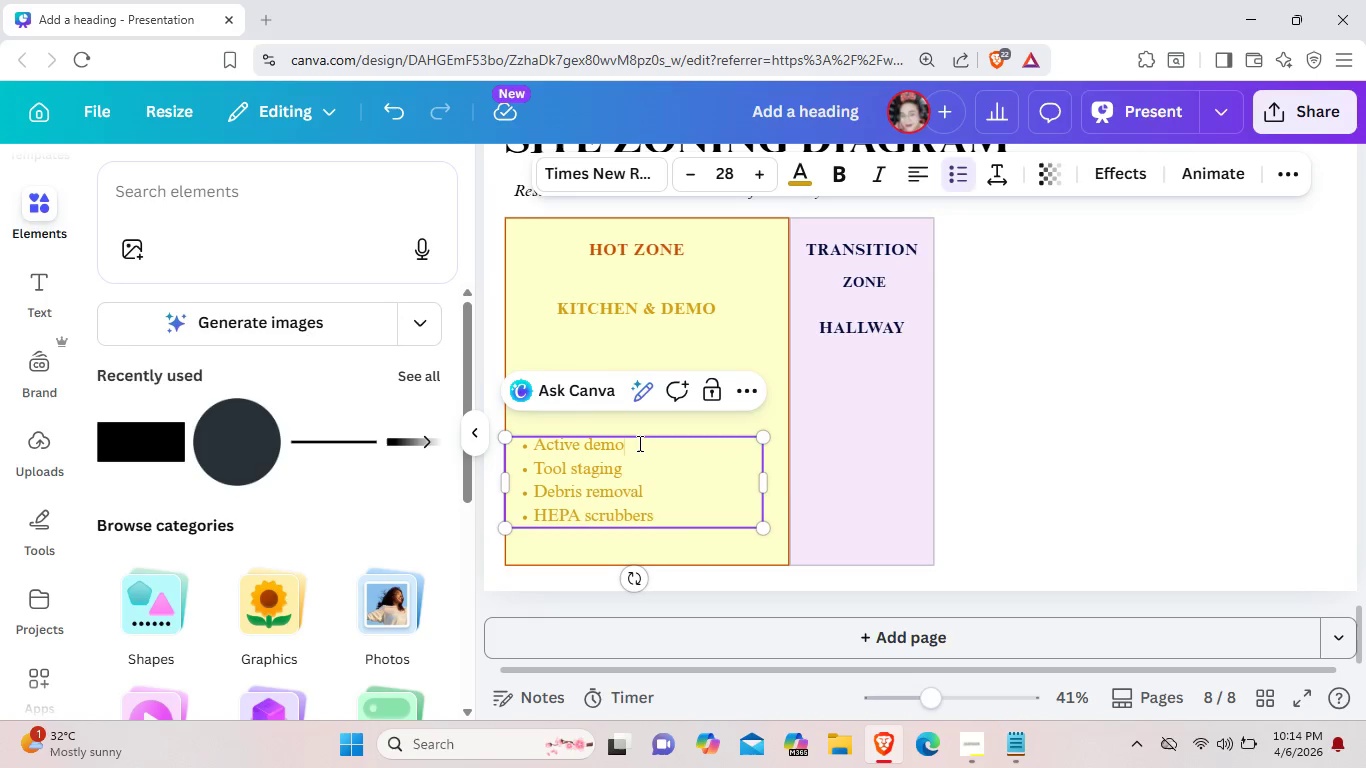 
left_click([638, 443])
 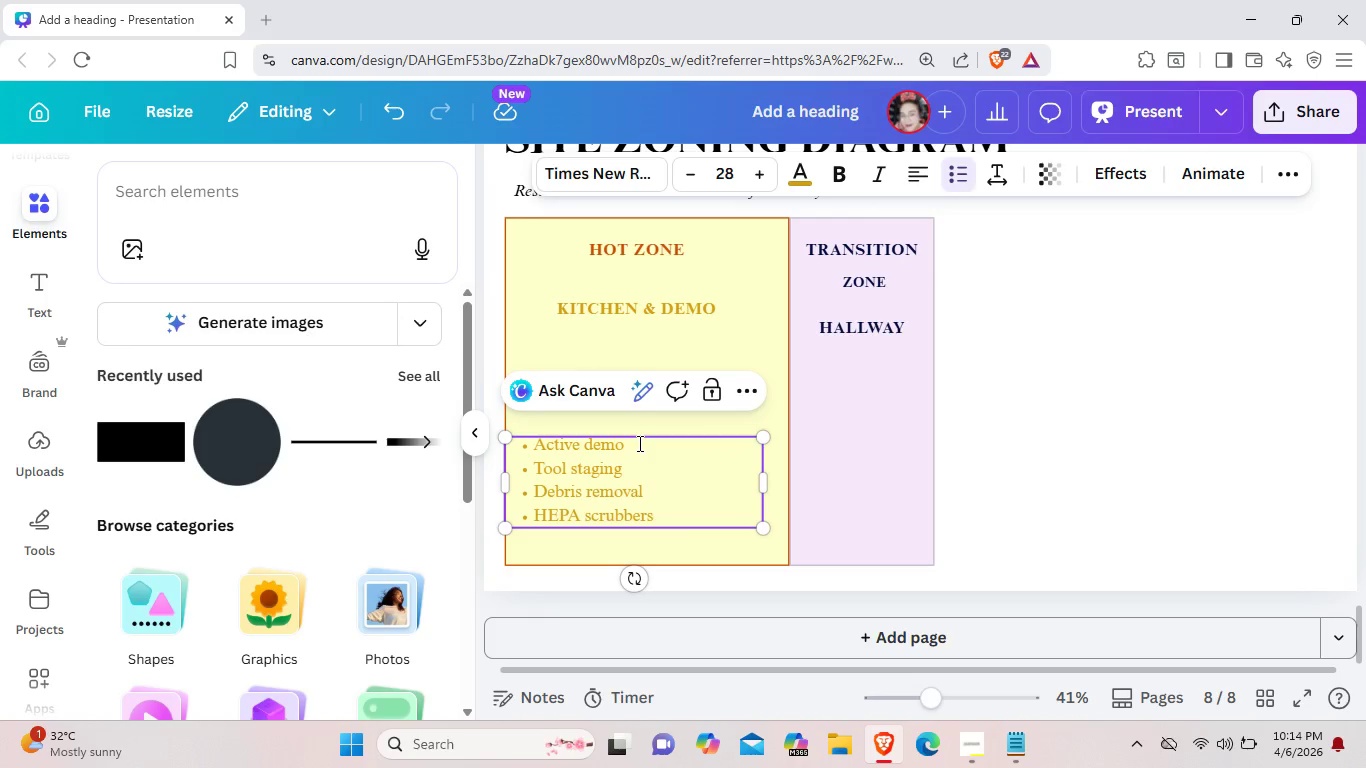 
left_click_drag(start_coordinate=[638, 443], to_coordinate=[537, 441])
 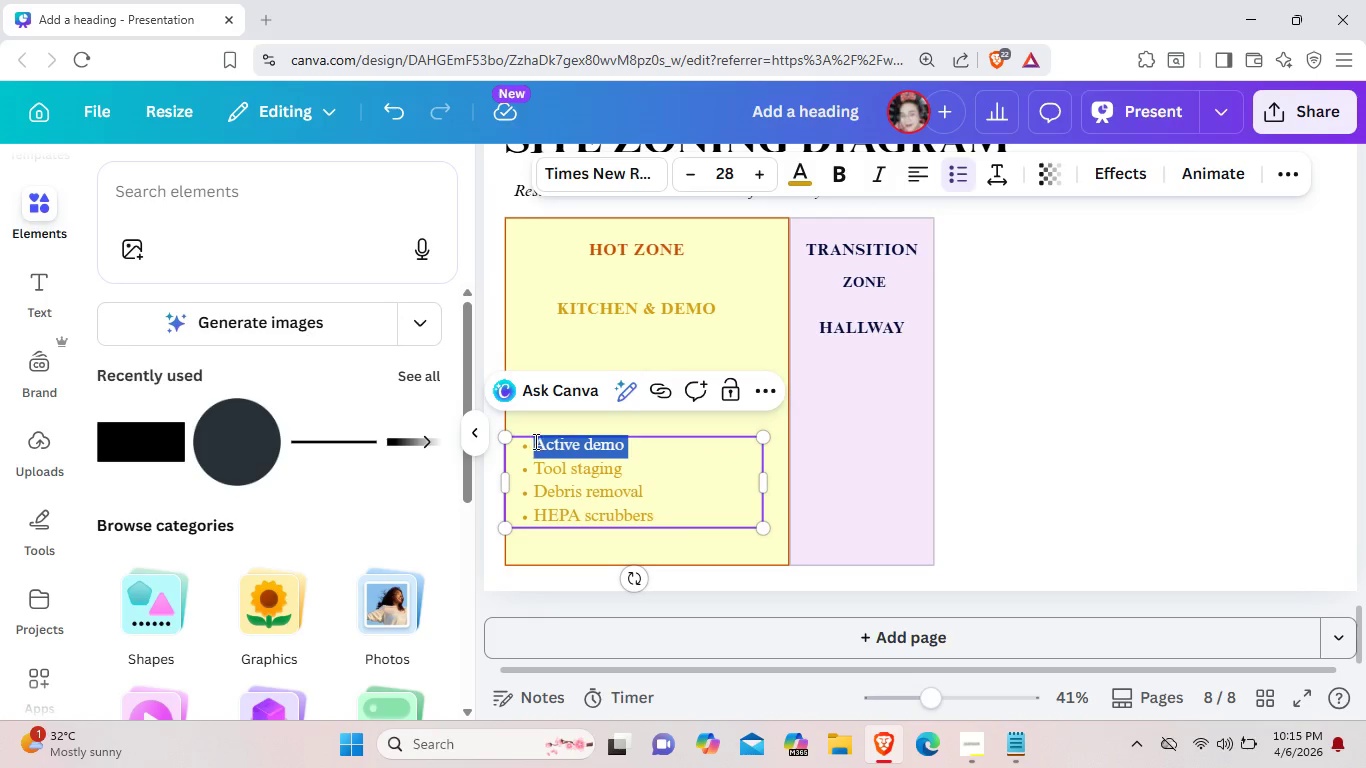 
key(Control+C)
 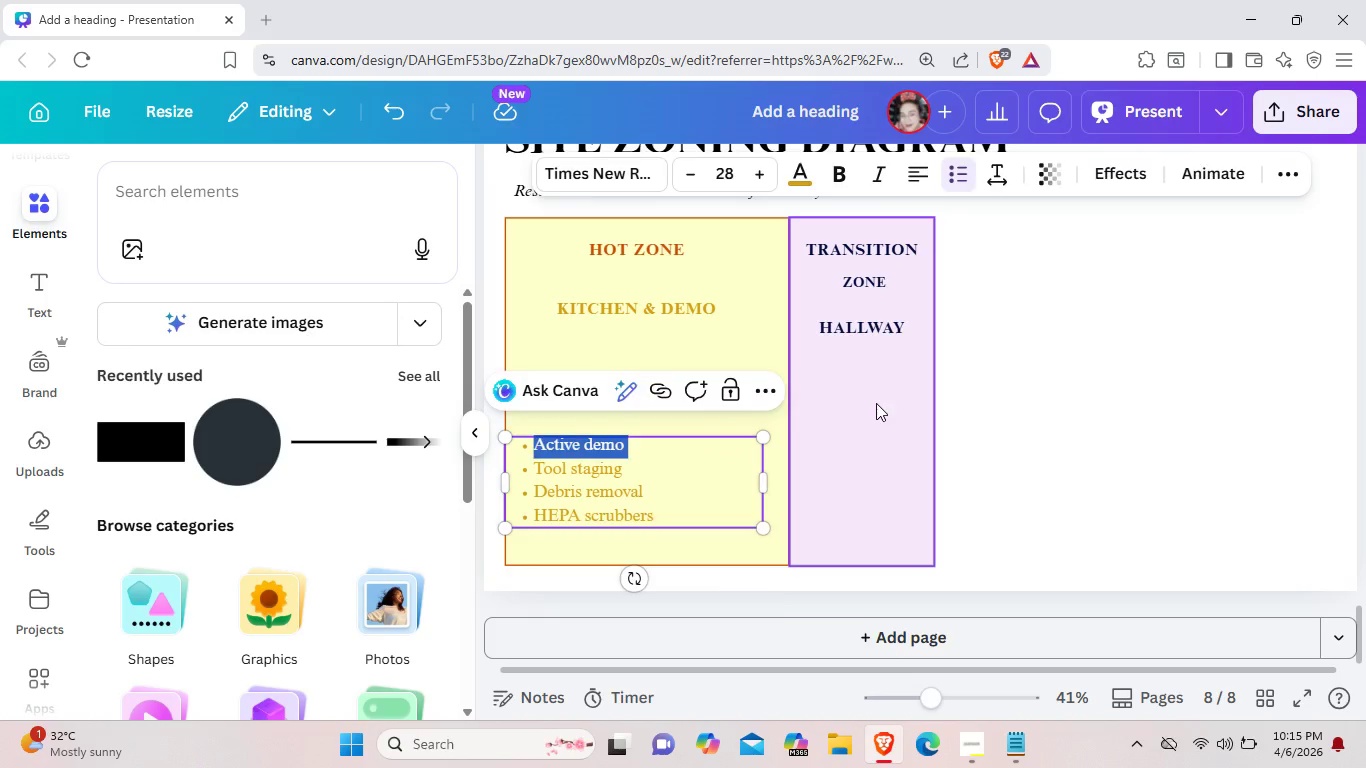 
left_click([876, 403])
 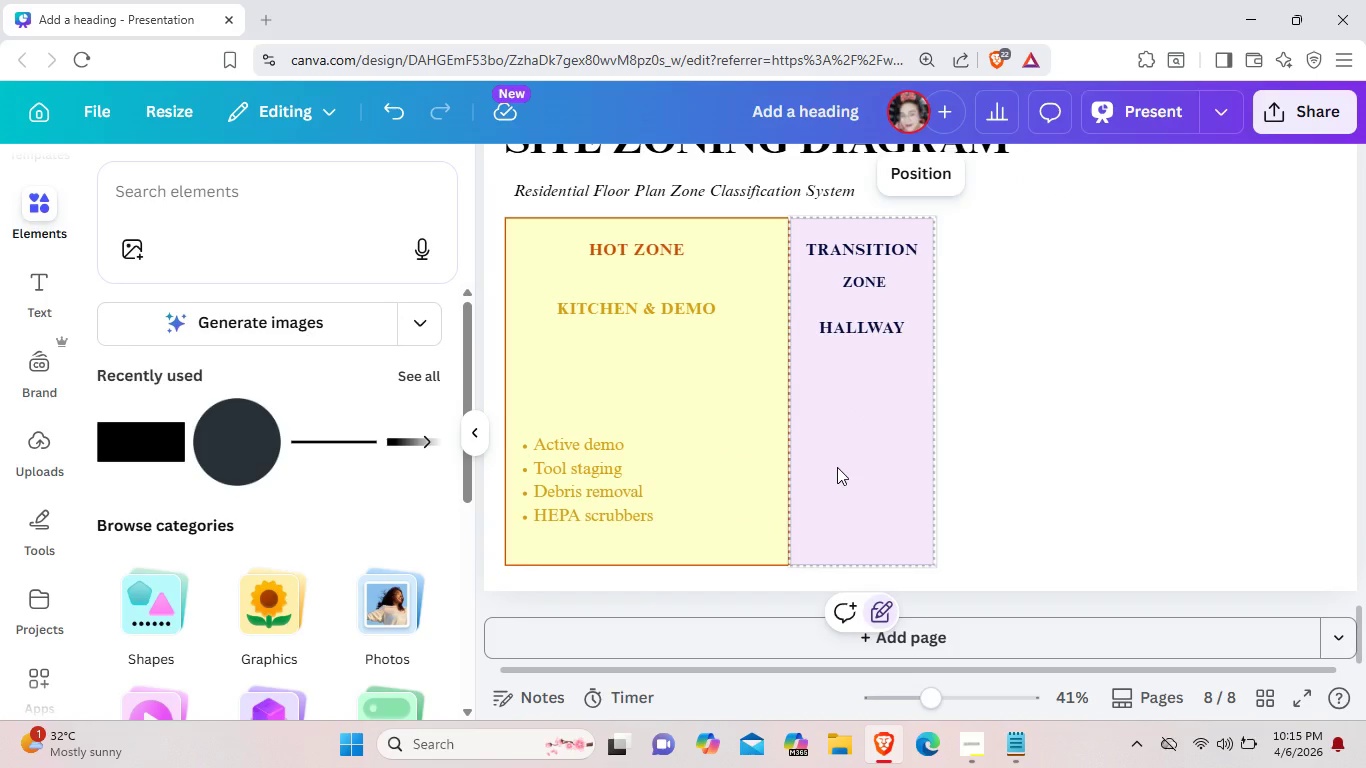 
key(Control+V)
 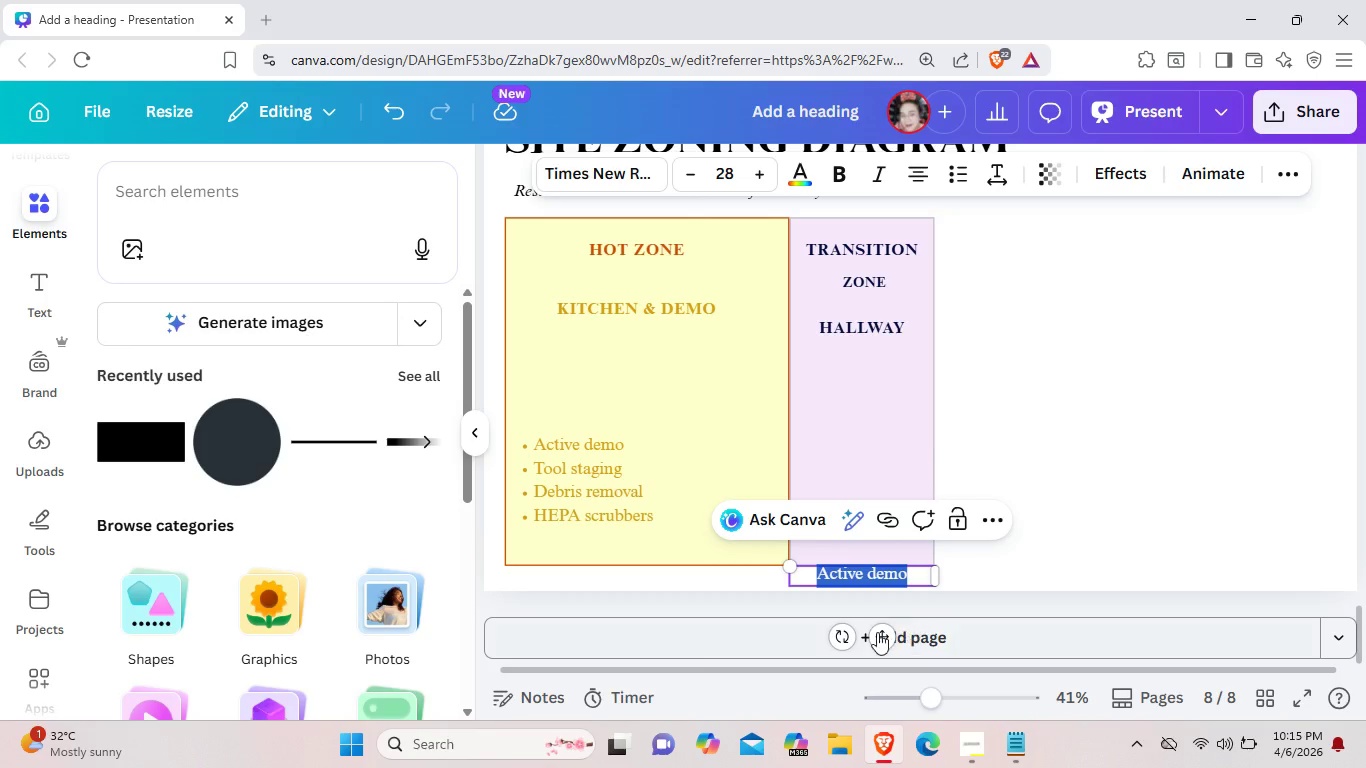 
left_click_drag(start_coordinate=[875, 632], to_coordinate=[874, 503])
 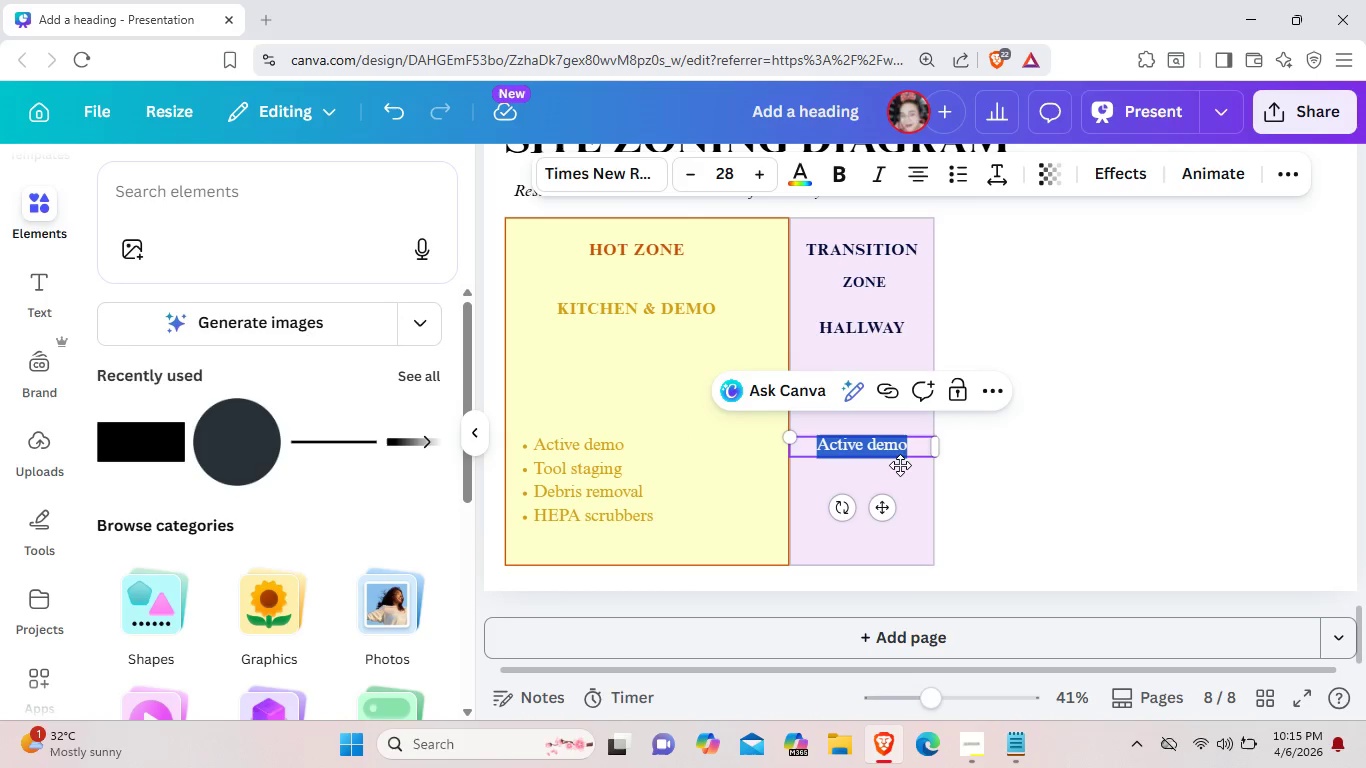 
left_click([900, 465])
 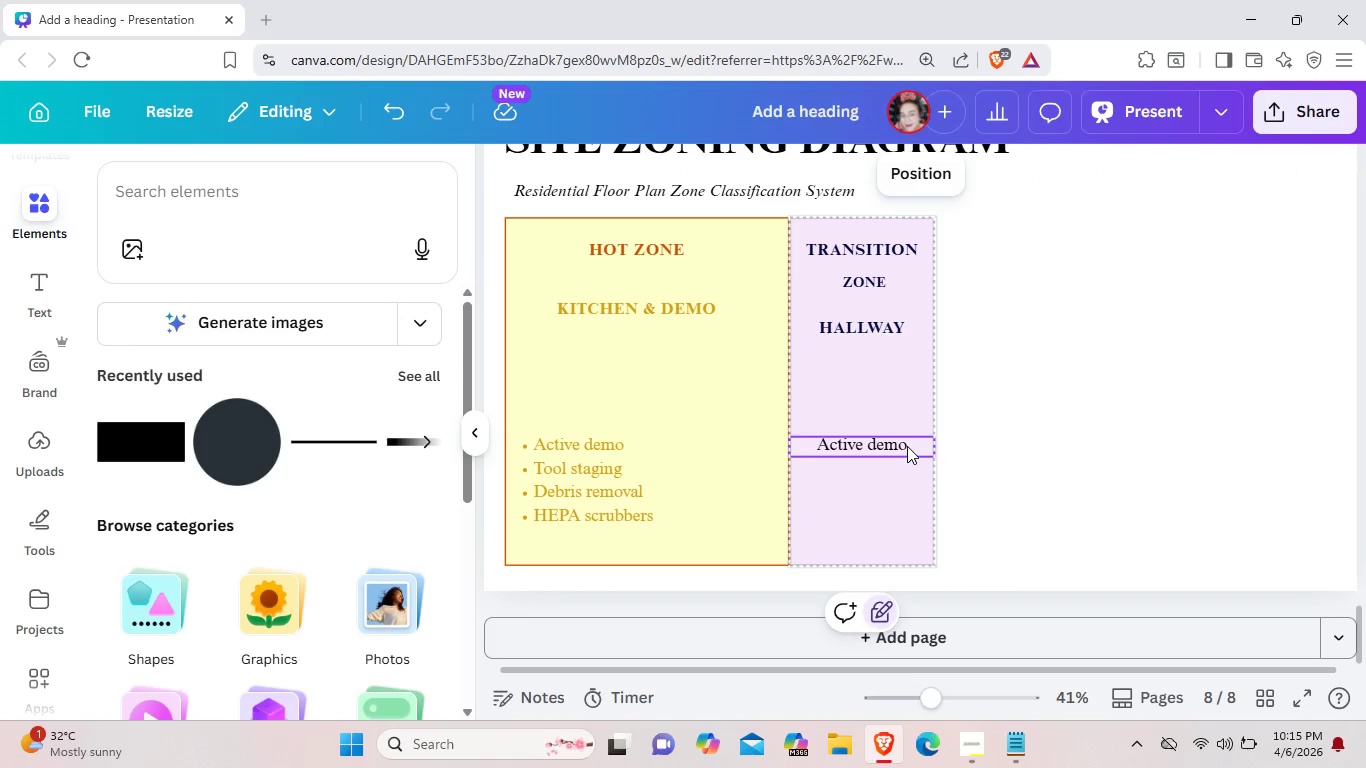 
double_click([907, 446])
 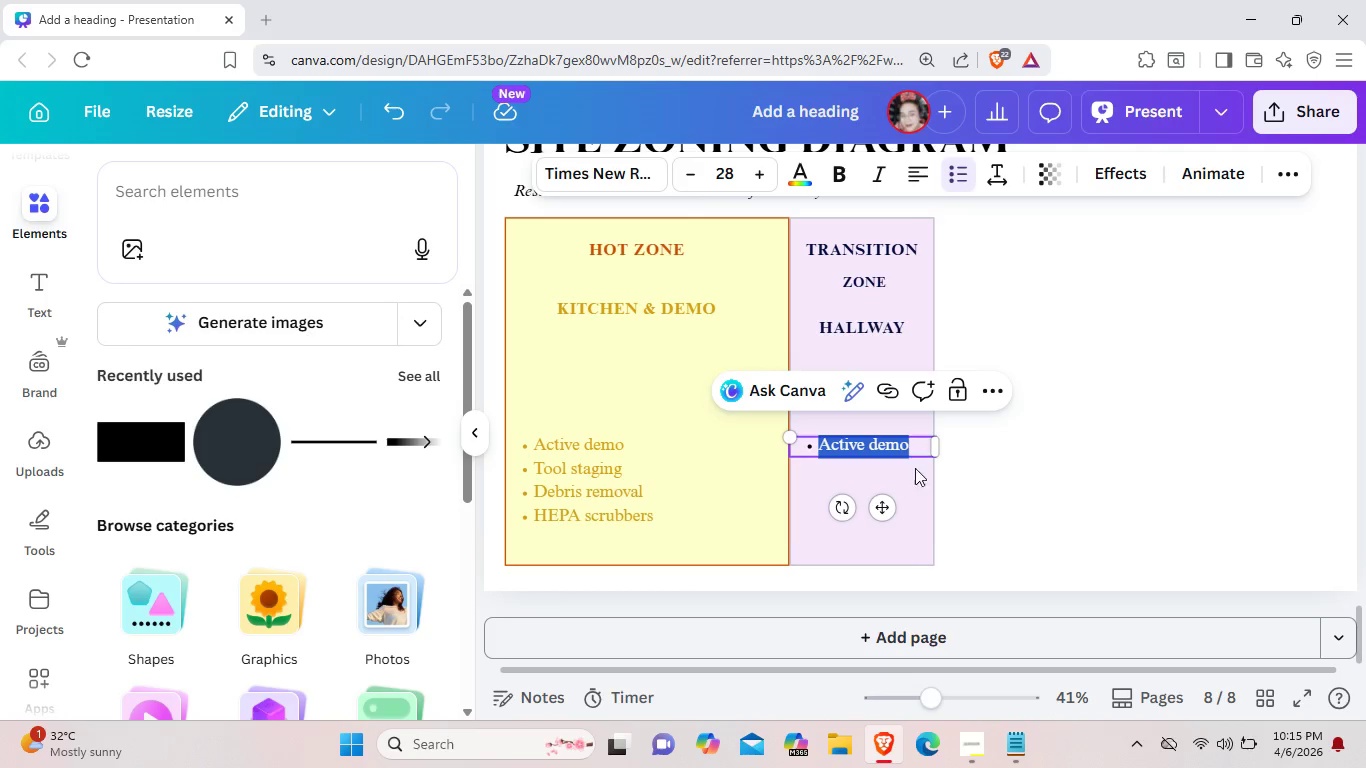 
left_click([917, 450])
 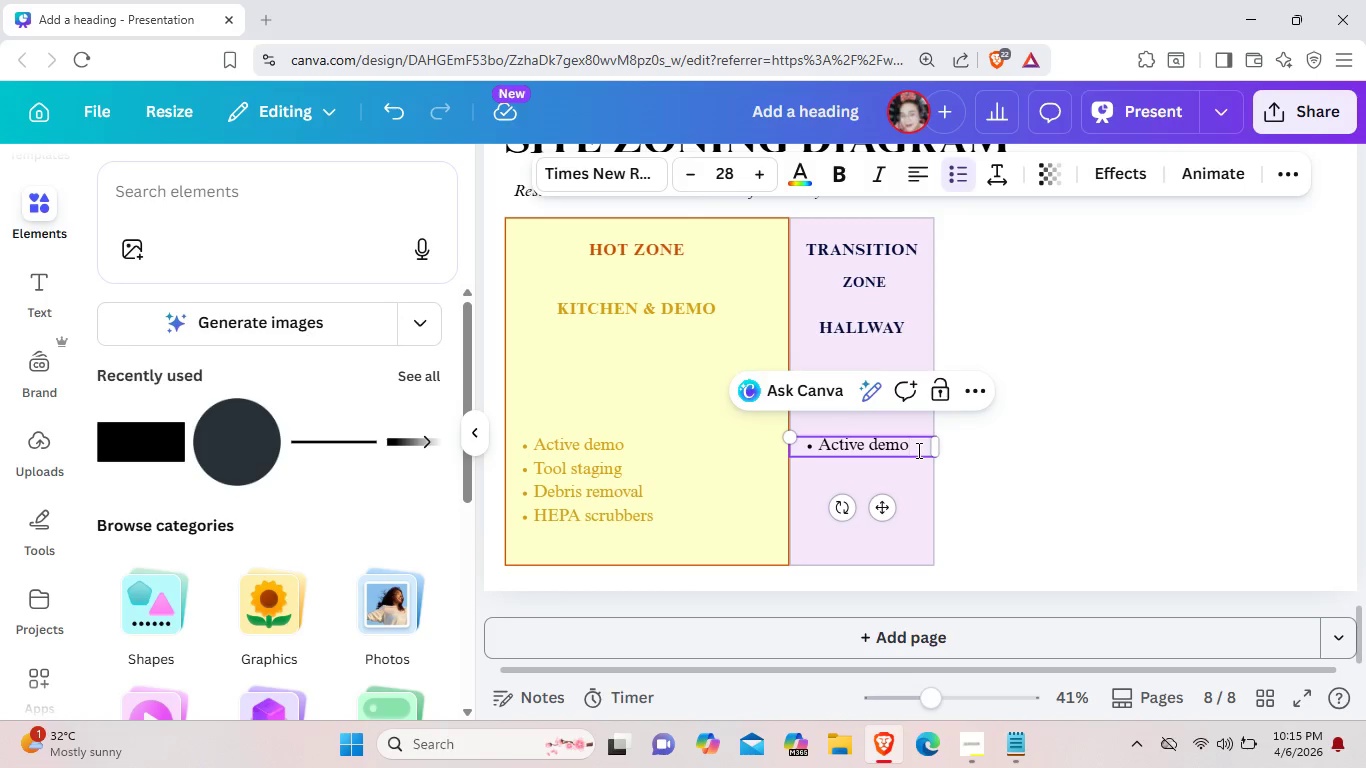 
key(Backspace)
key(Backspace)
key(Backspace)
key(Backspace)
key(Backspace)
key(Backspace)
key(Backspace)
key(Backspace)
key(Backspace)
key(Backspace)
key(Backspace)
type(rA)
key(Backspace)
key(Backspace)
type(Ram  Board)
 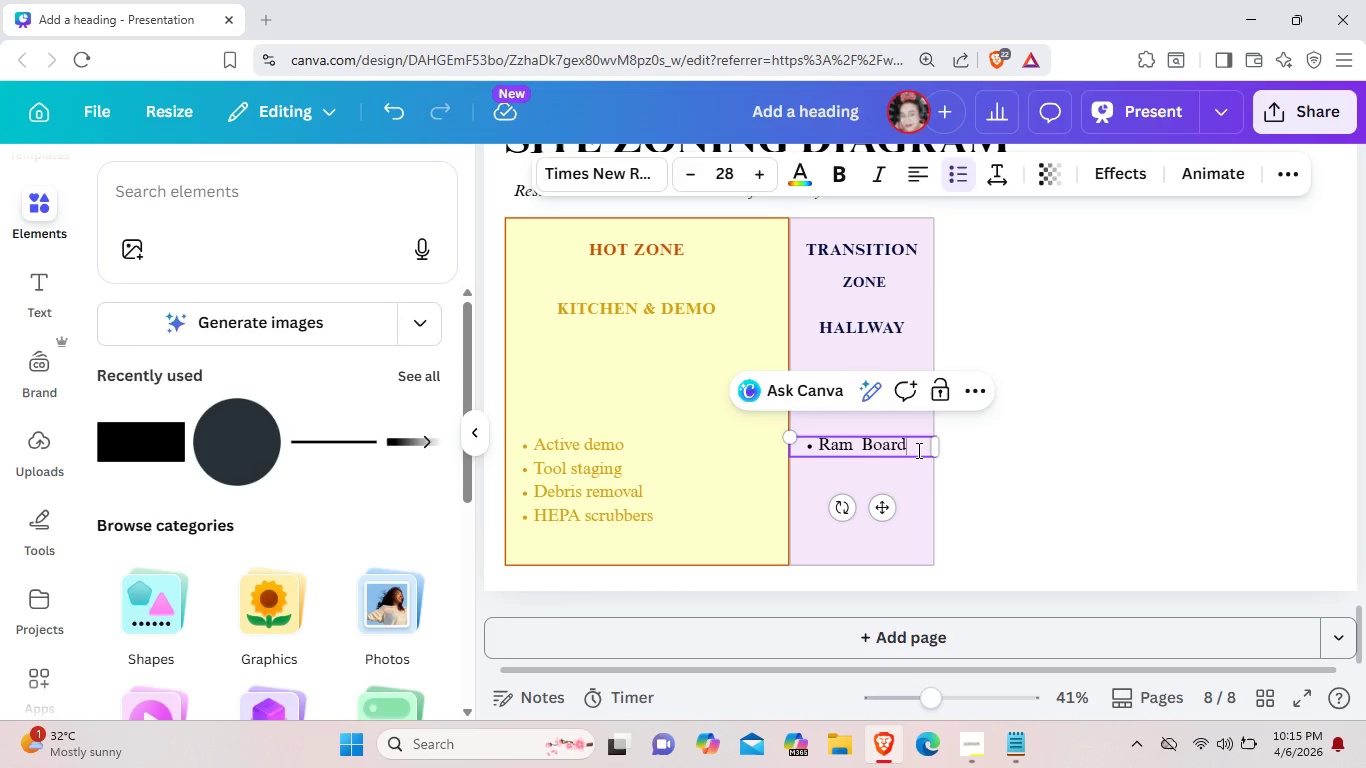 
key(Enter)
 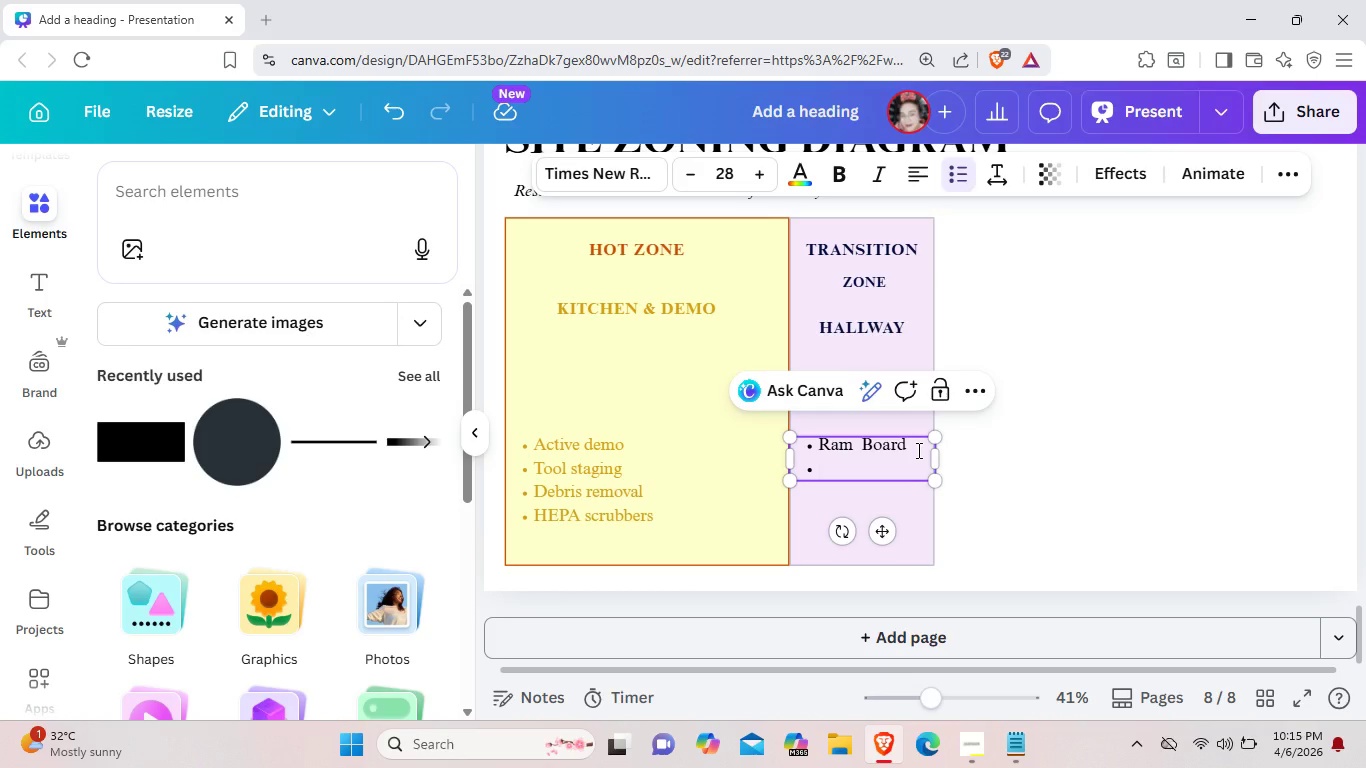 
type(DUST)
key(Backspace)
key(Backspace)
key(Backspace)
type(ust mta)
key(Backspace)
key(Backspace)
type(ats)
 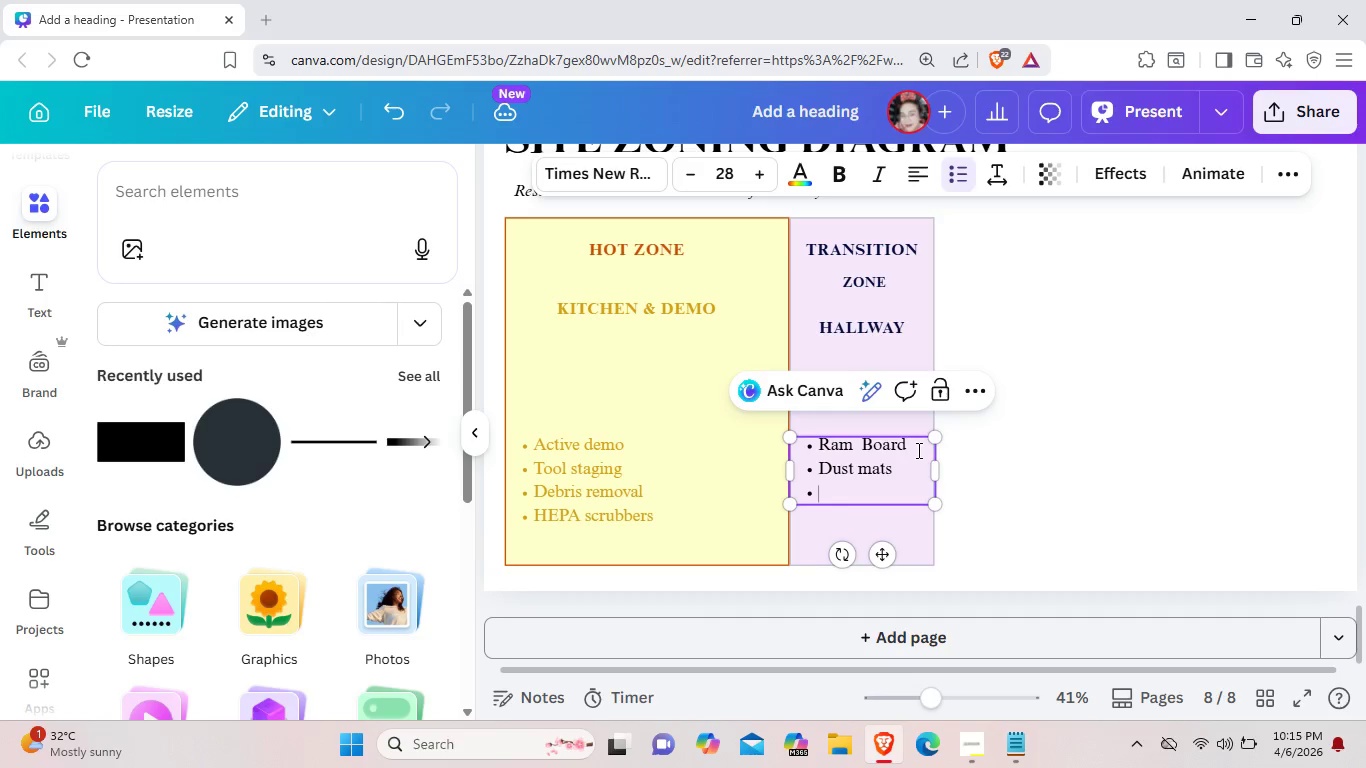 
key(Enter)
 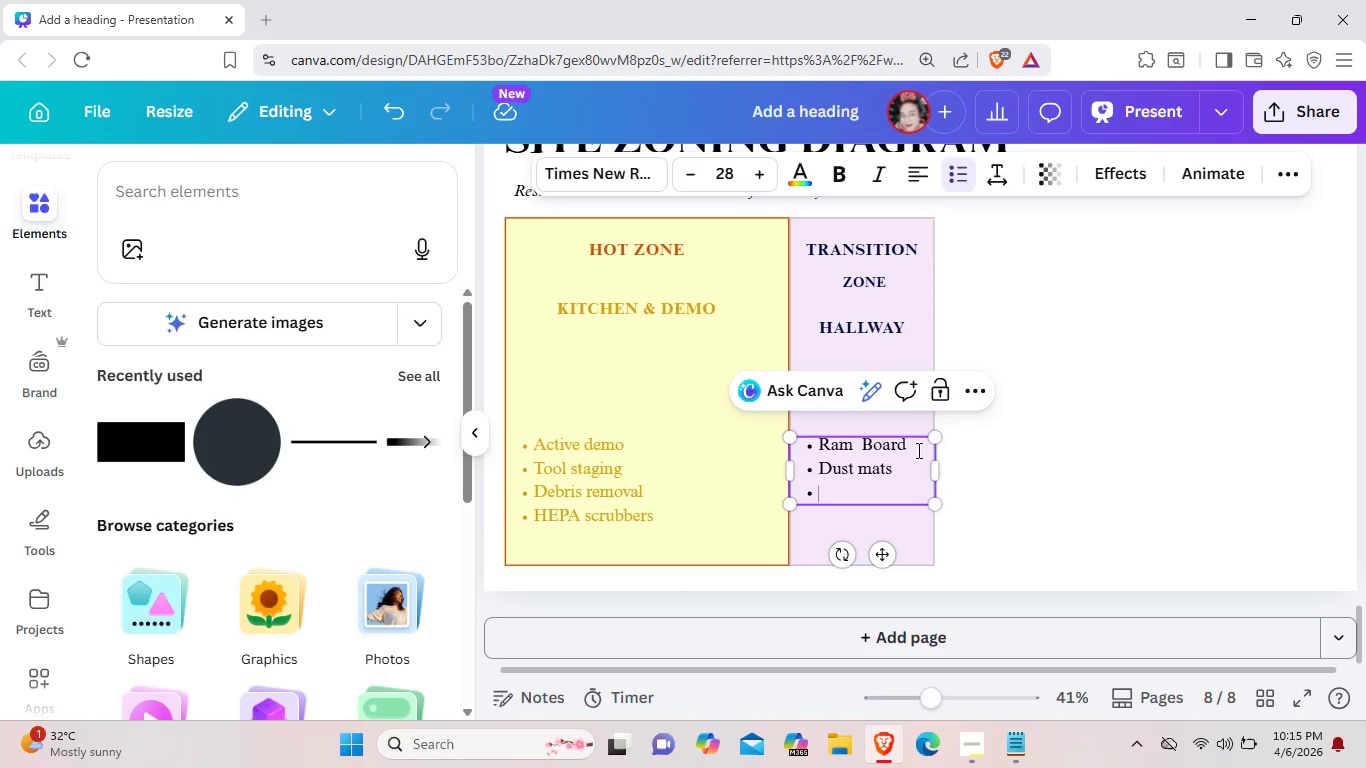 
type(Ziooe)
key(Backspace)
key(Backspace)
key(Backspace)
type(pper door)
 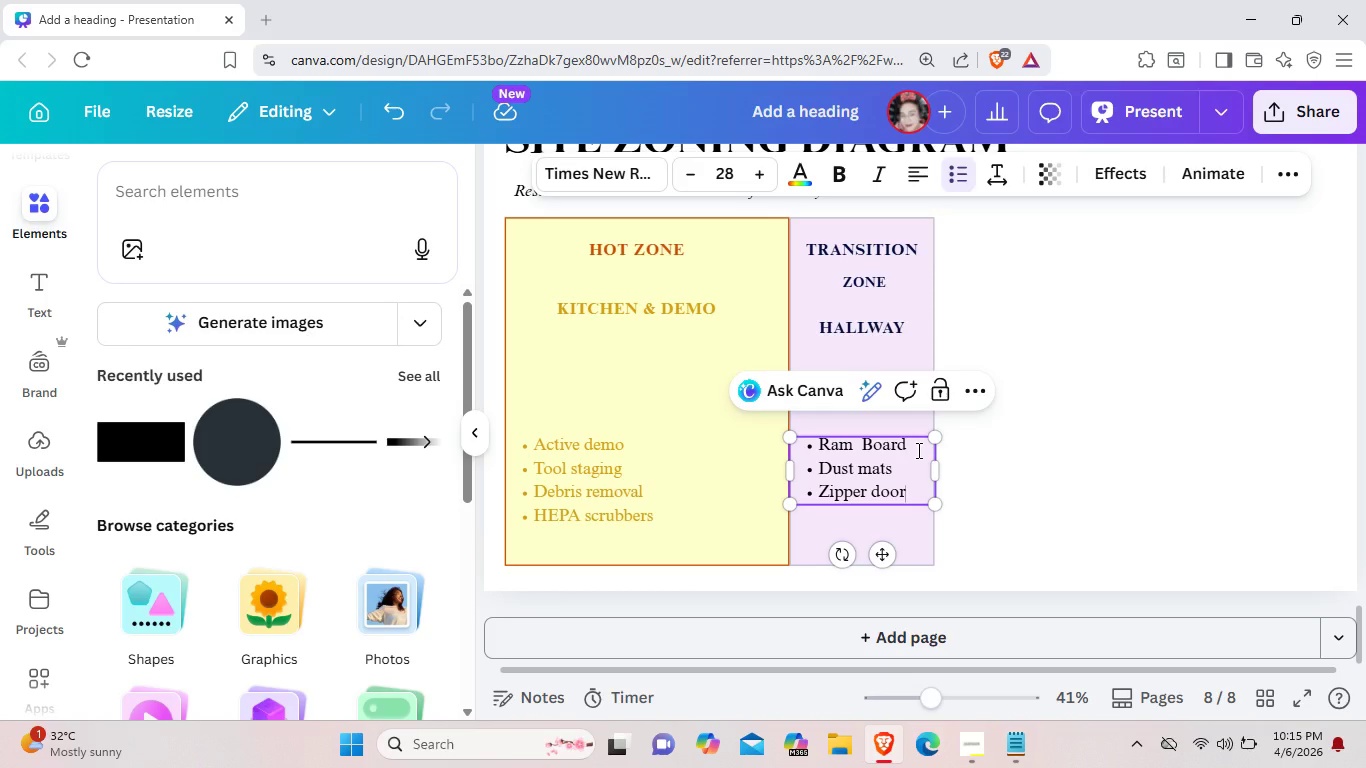 
key(Enter)
 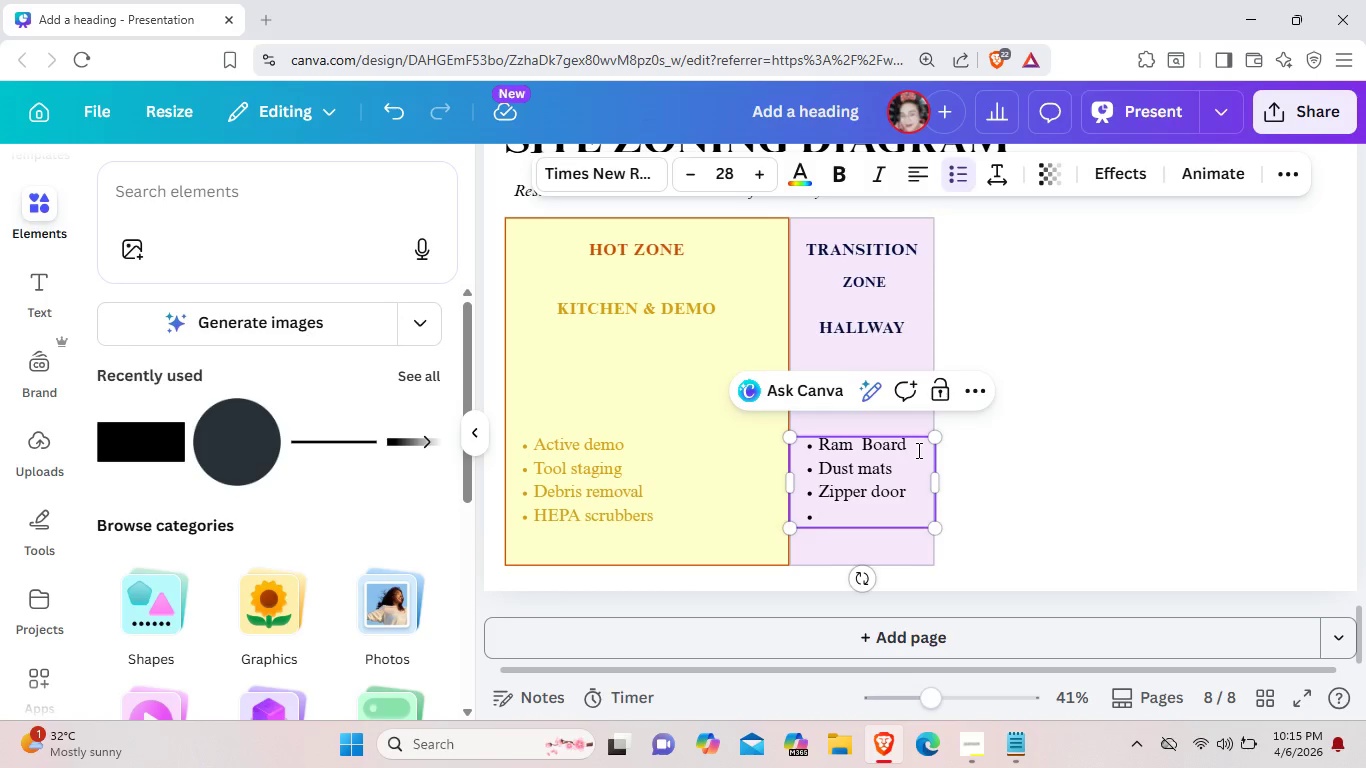 
type(No bare shoes)
 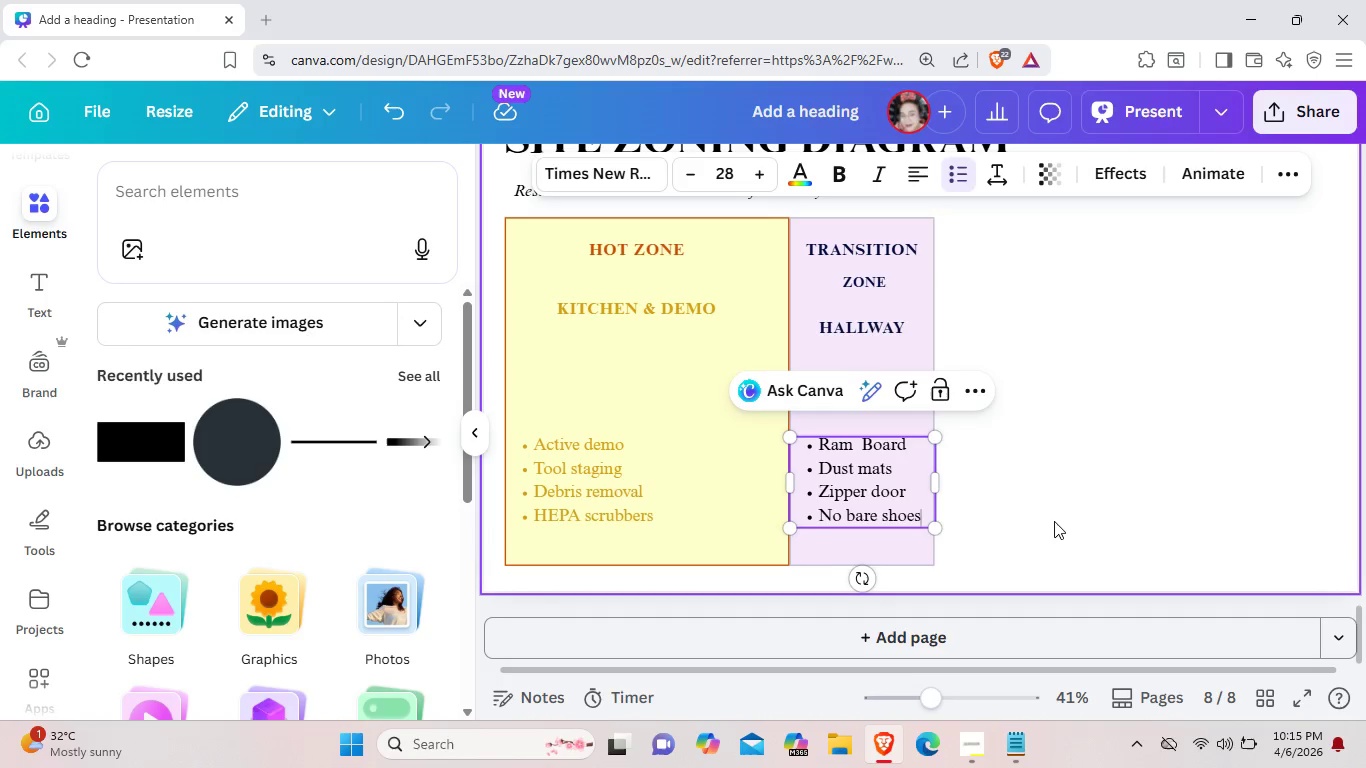 
left_click([1114, 531])
 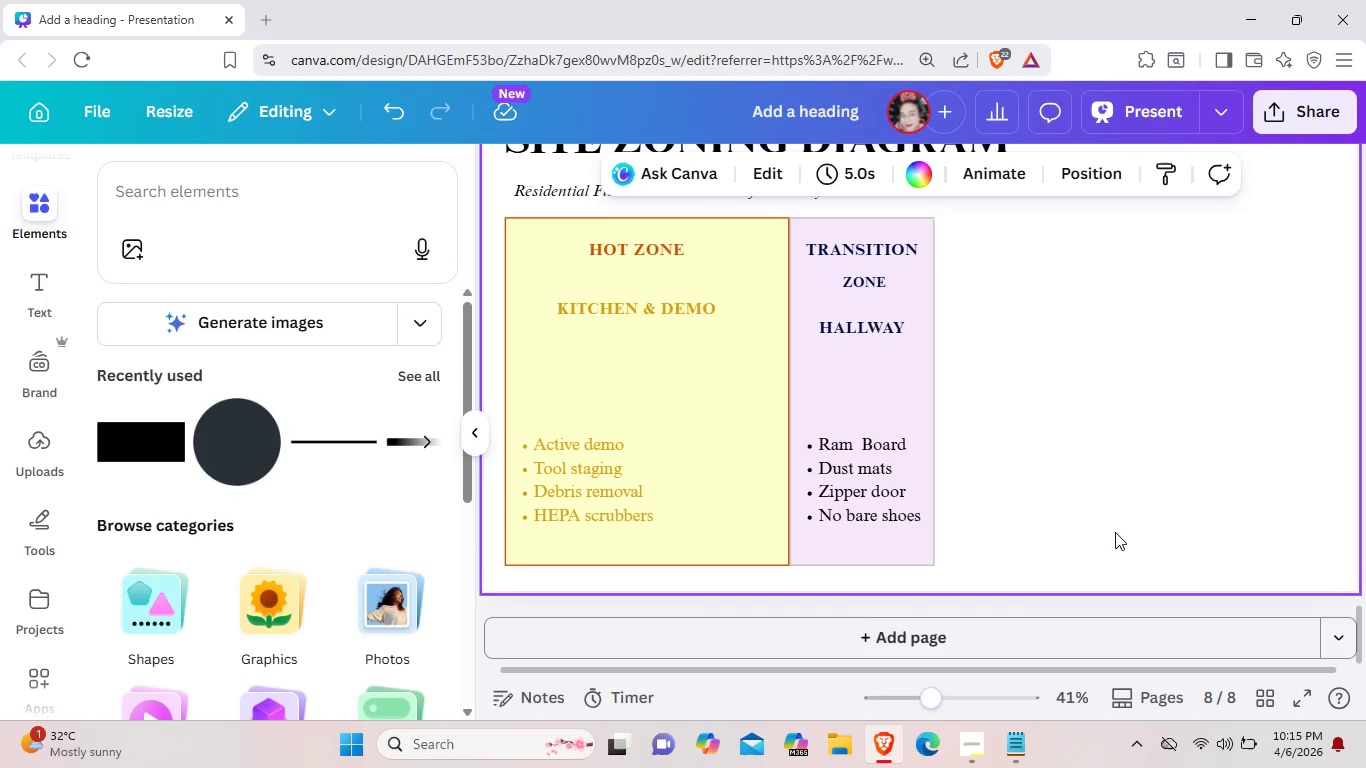 
wait(10.11)
 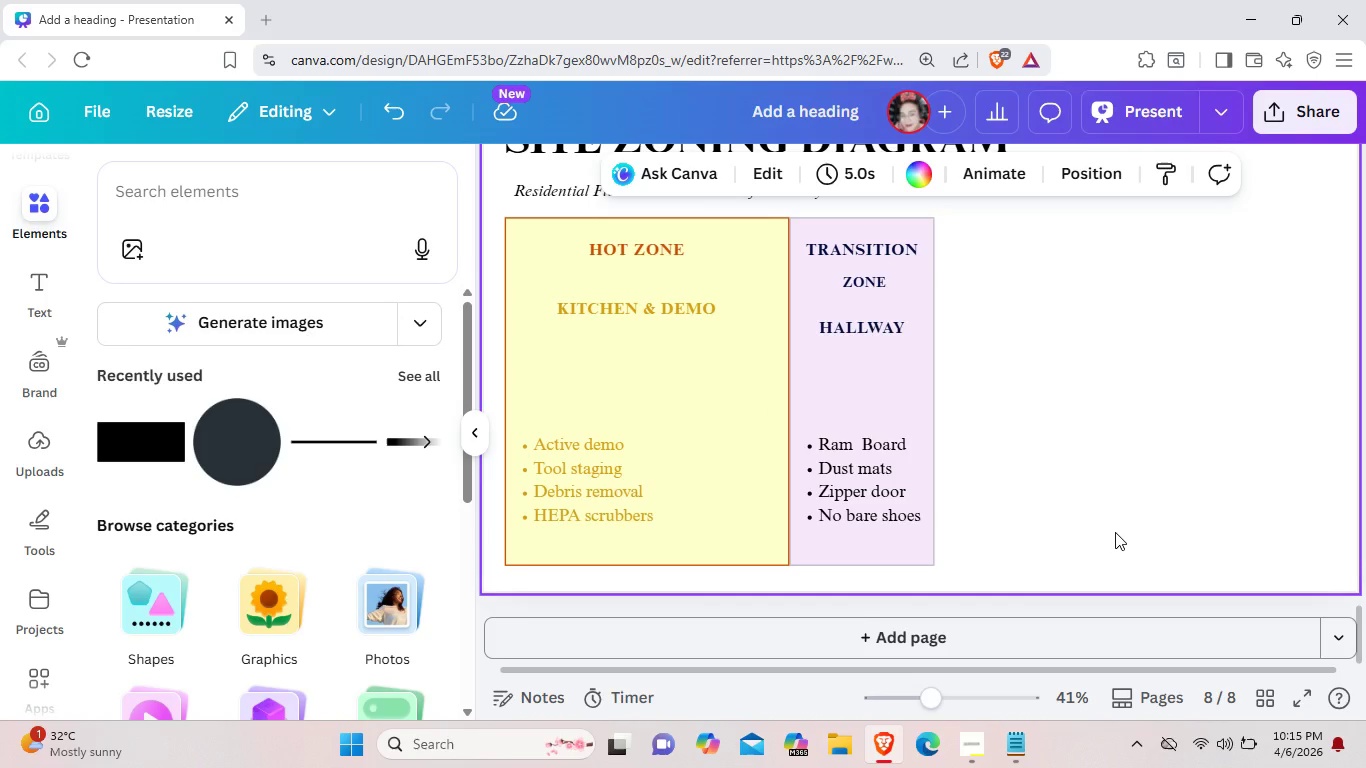 
left_click([885, 376])
 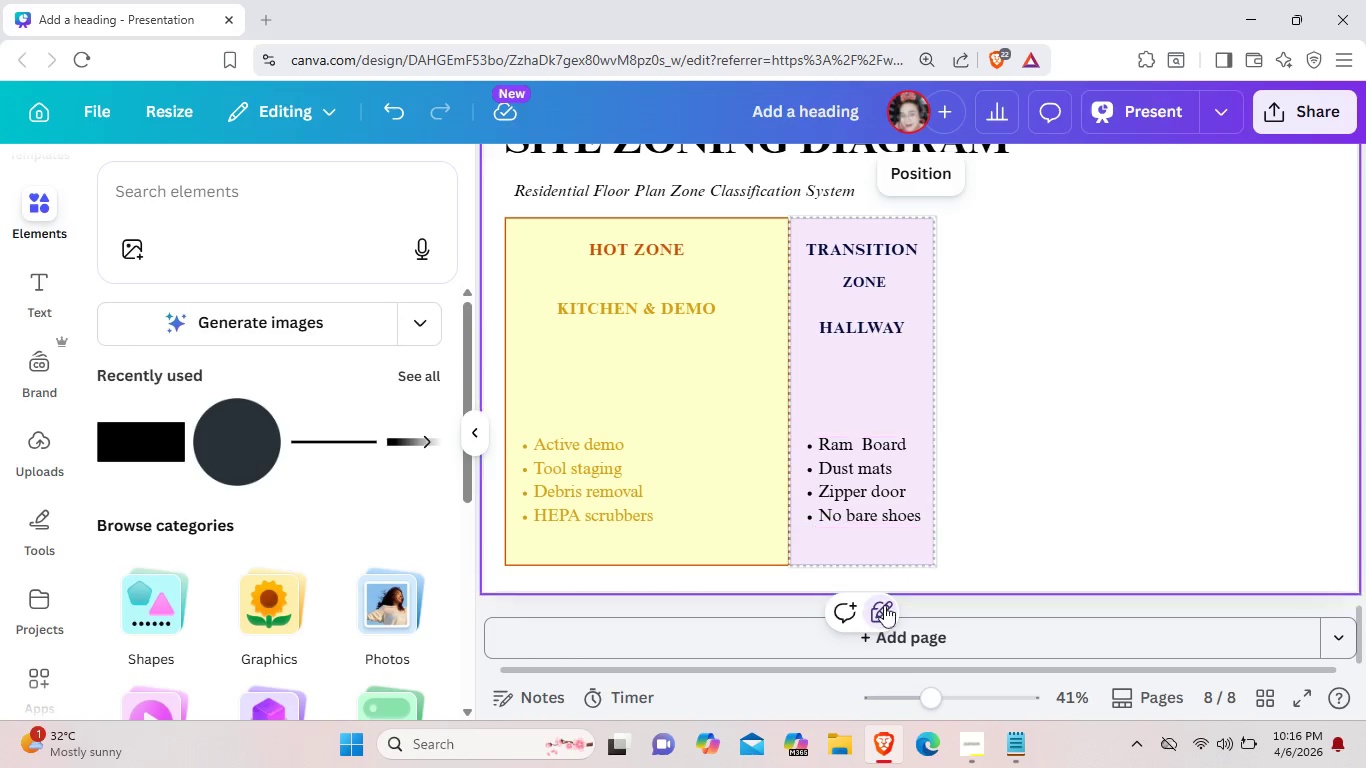 
left_click([882, 609])
 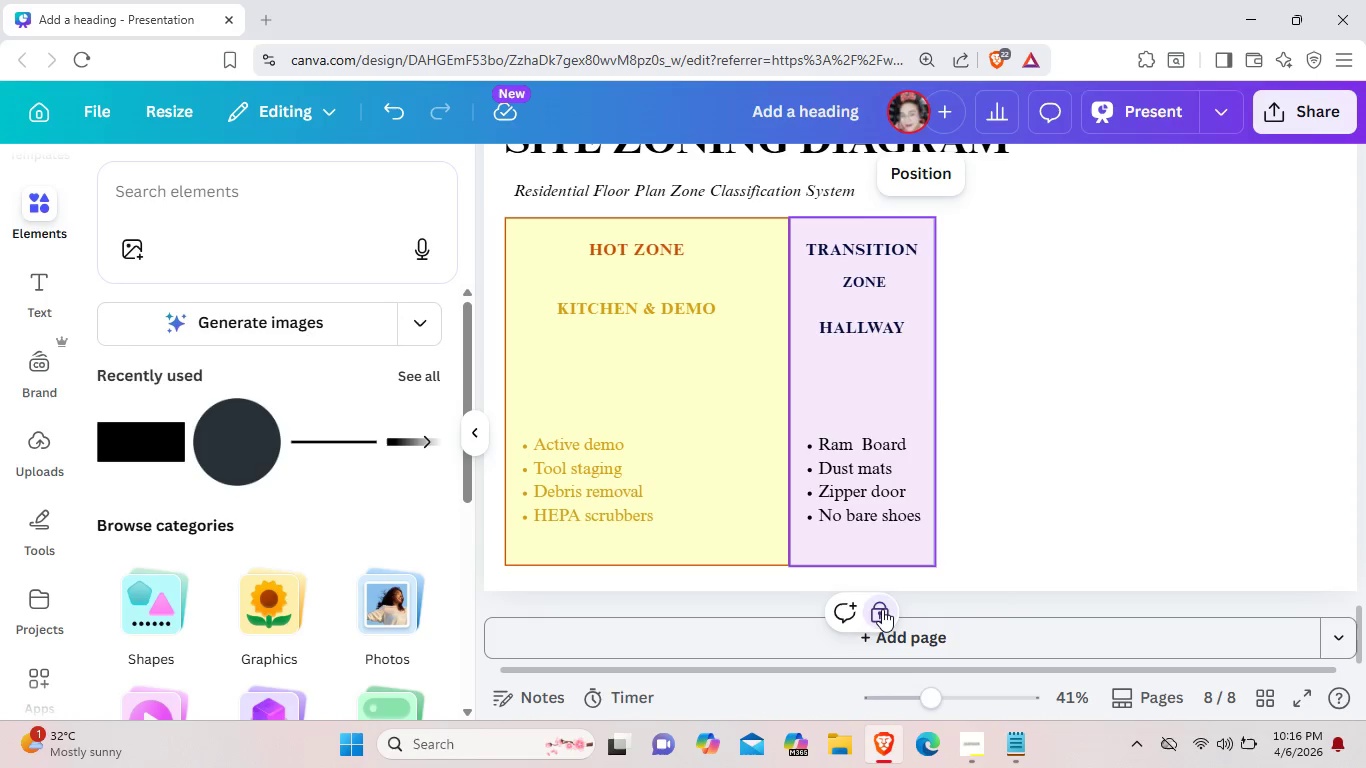 
left_click([882, 609])
 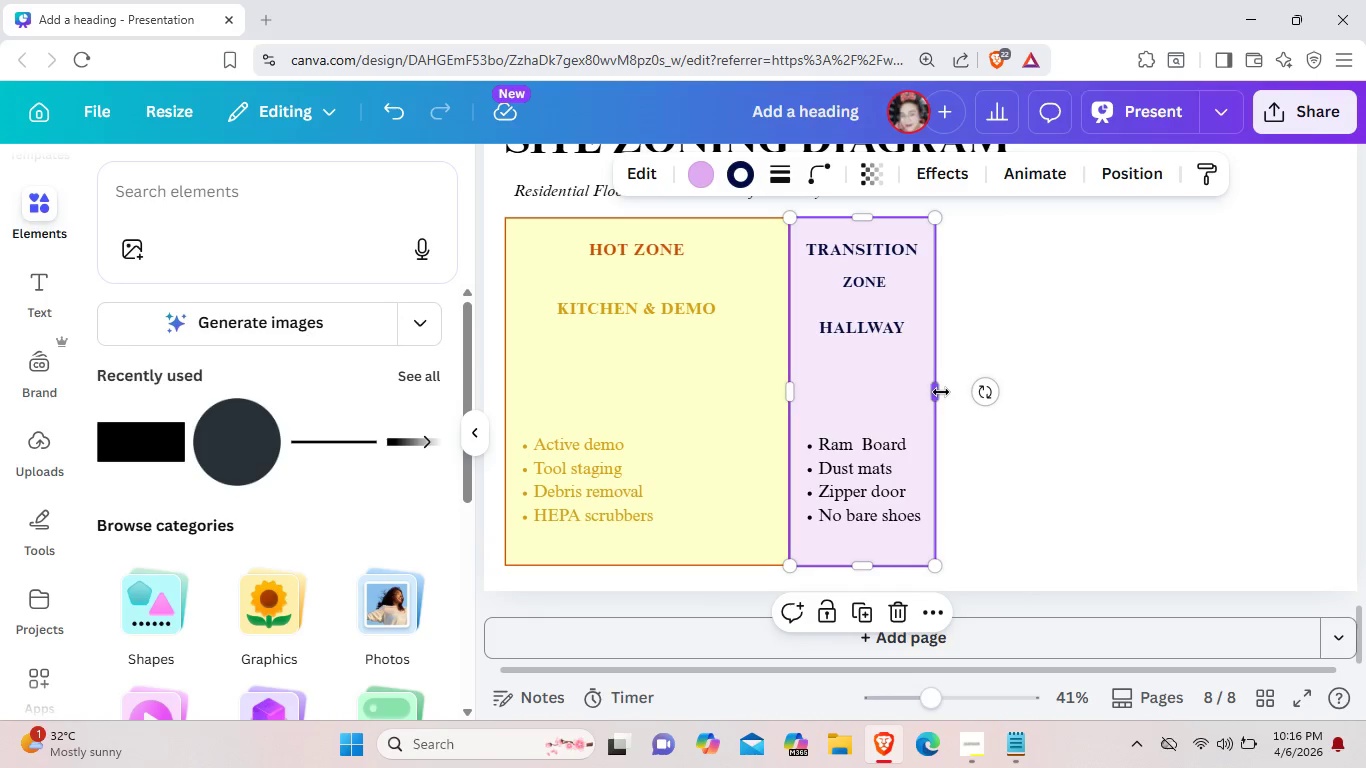 
left_click_drag(start_coordinate=[941, 392], to_coordinate=[959, 391])
 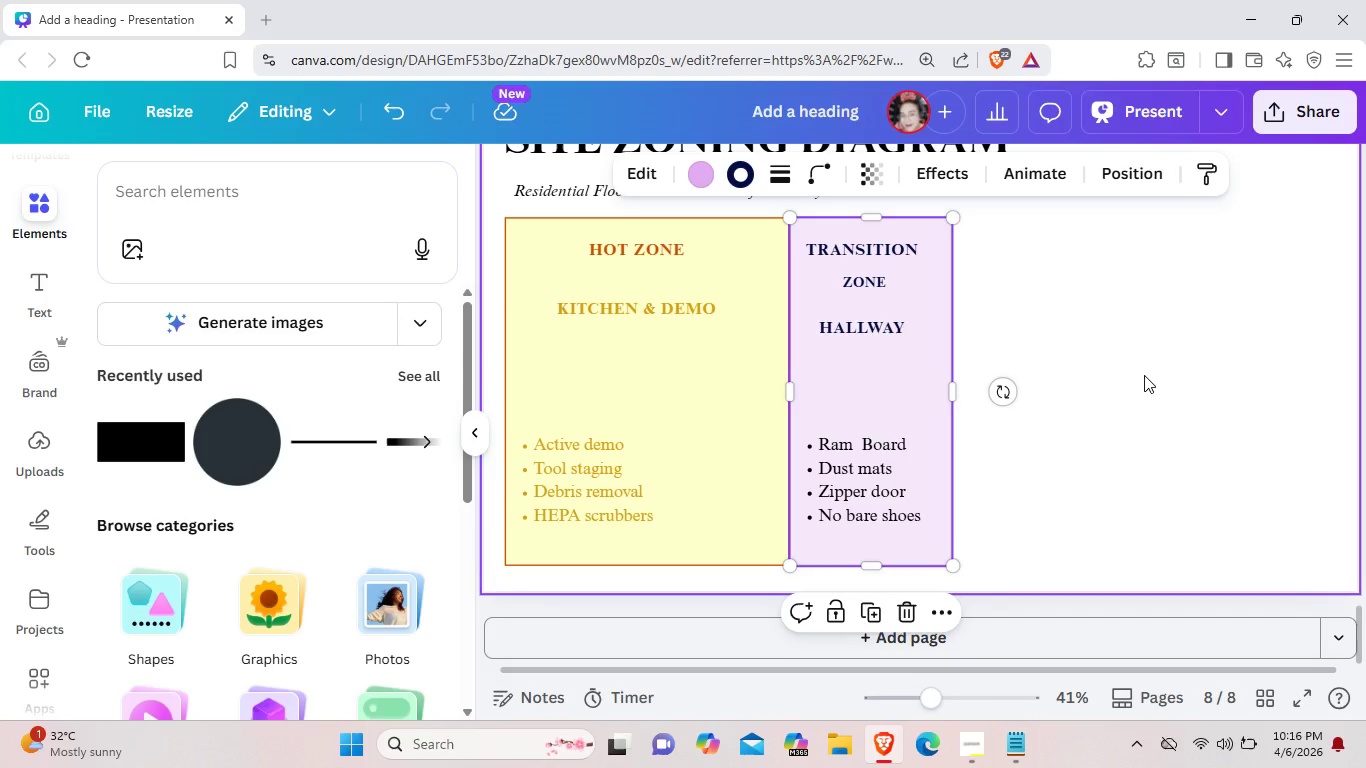 
wait(5.38)
 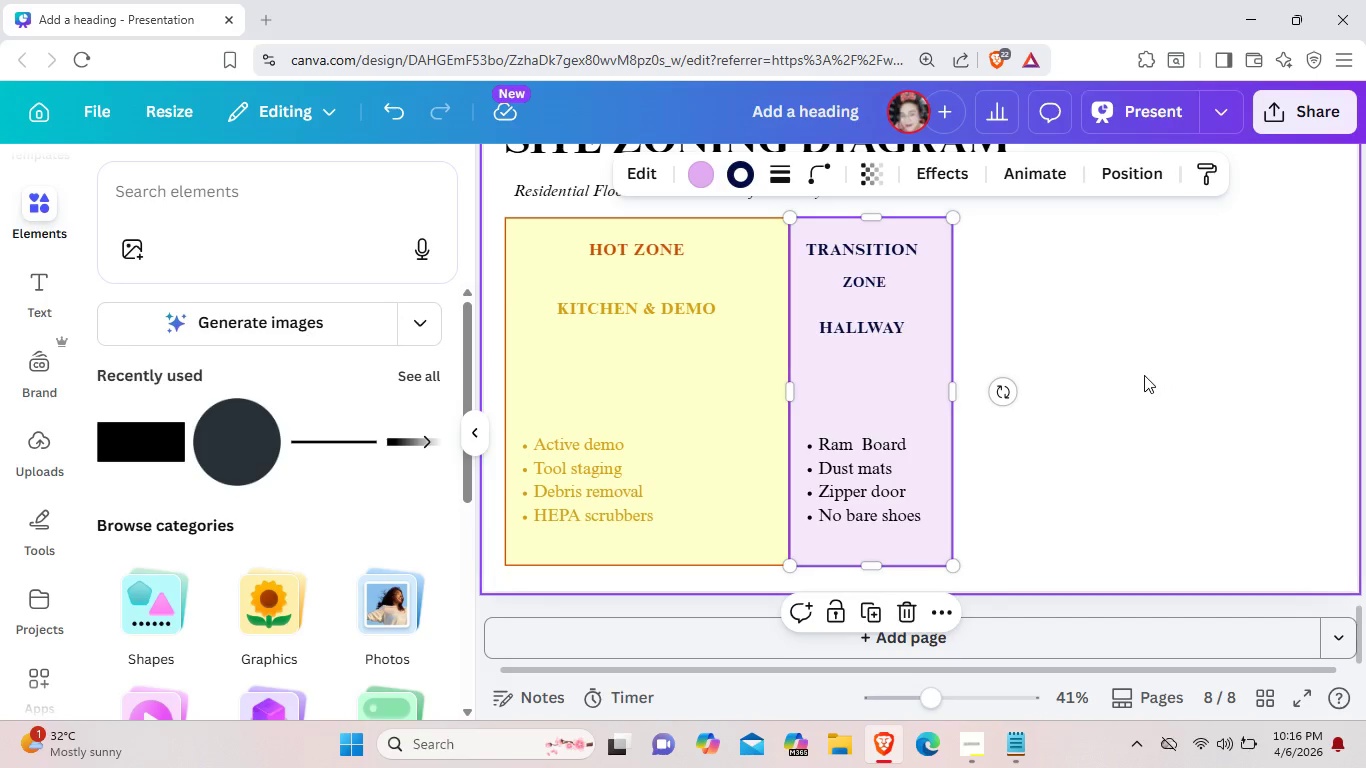 
left_click([1144, 375])
 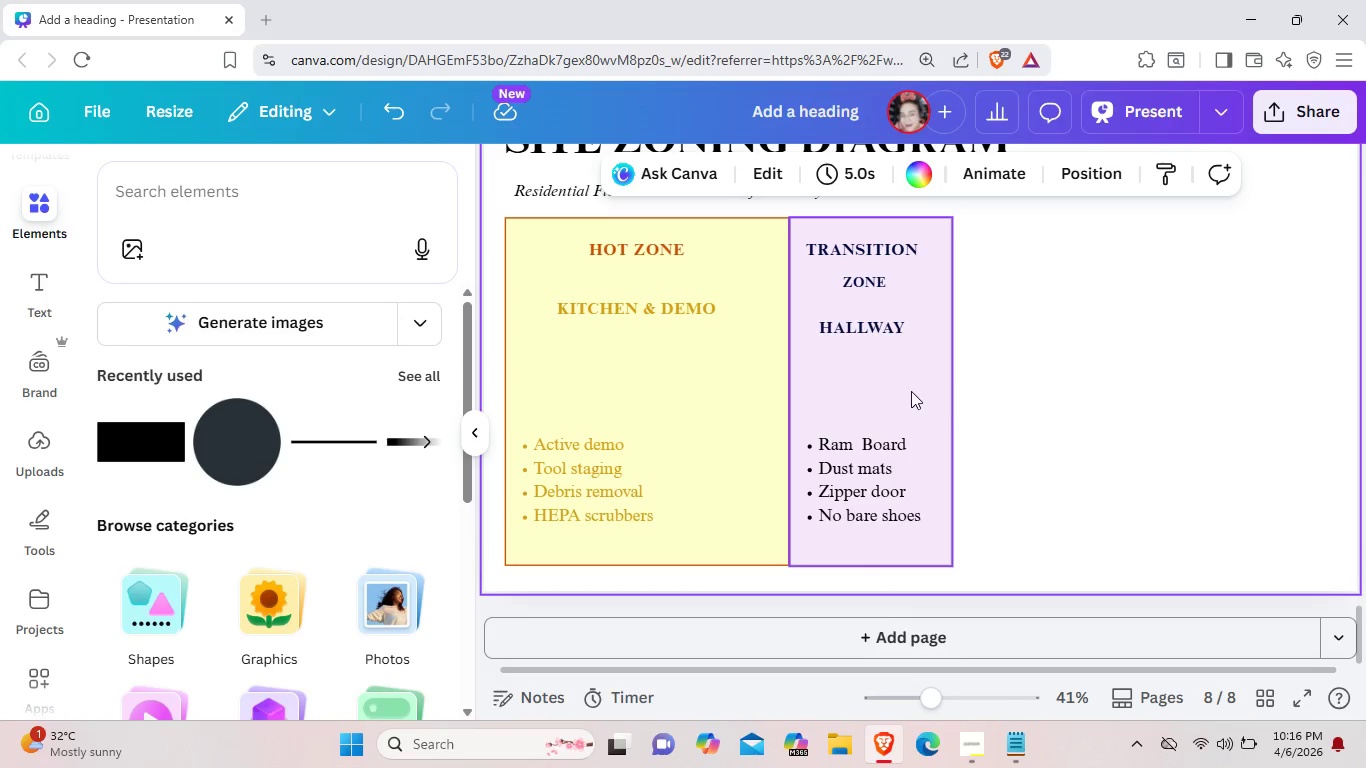 
left_click([911, 391])
 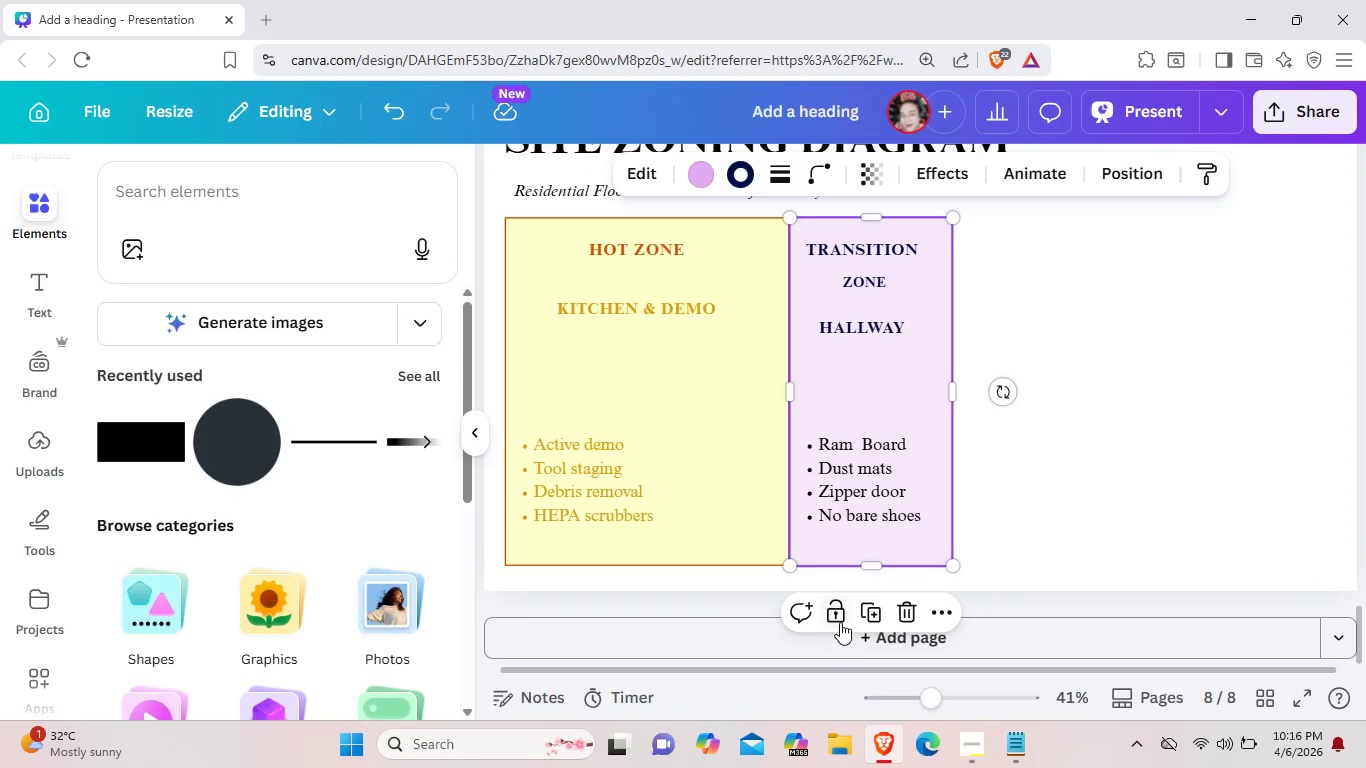 
left_click([838, 615])
 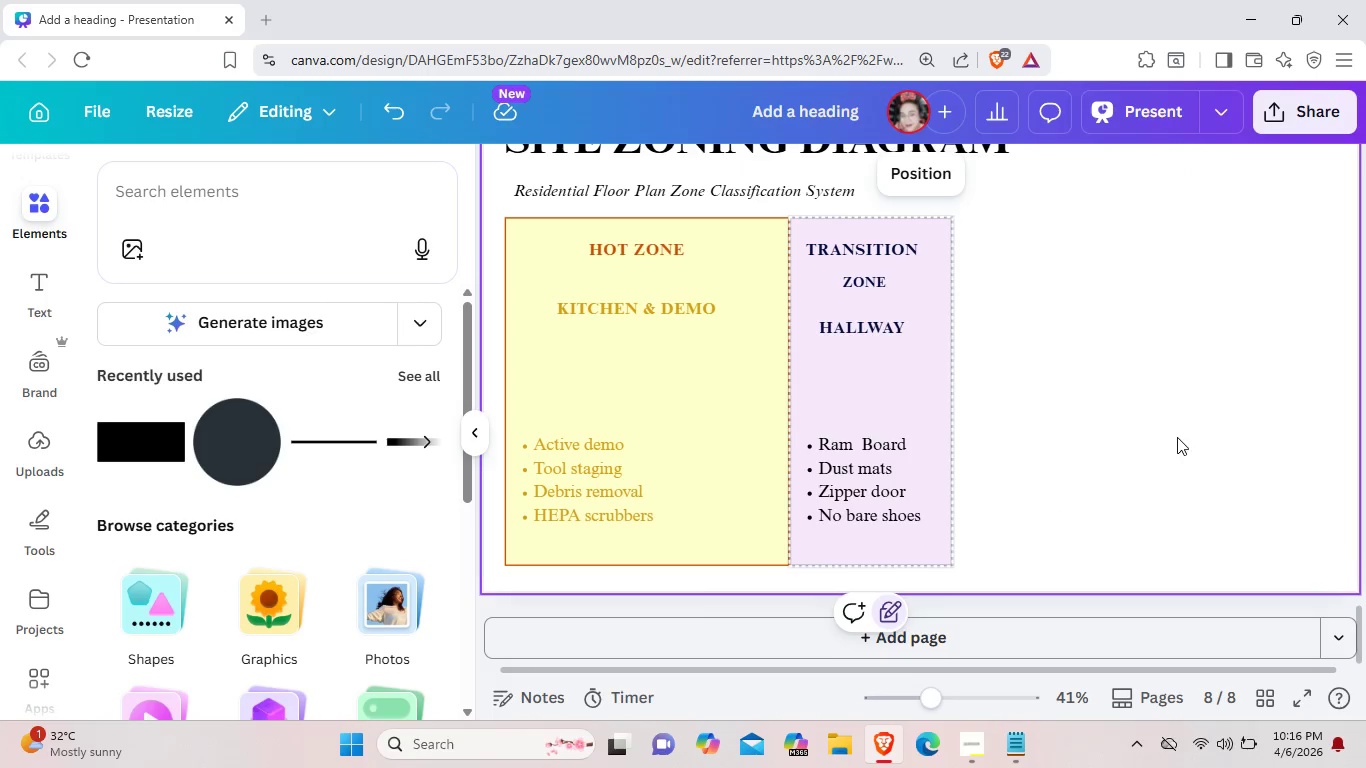 
left_click([1177, 437])
 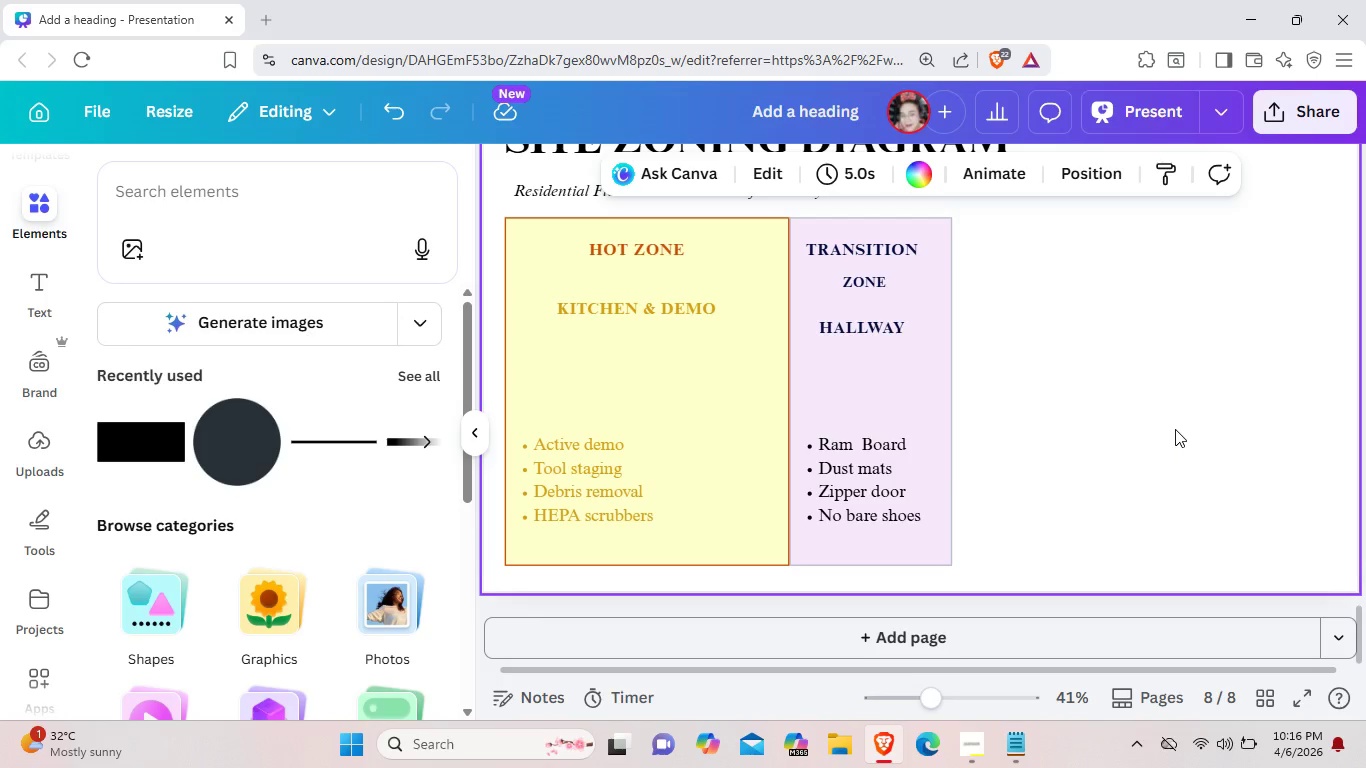 
wait(5.06)
 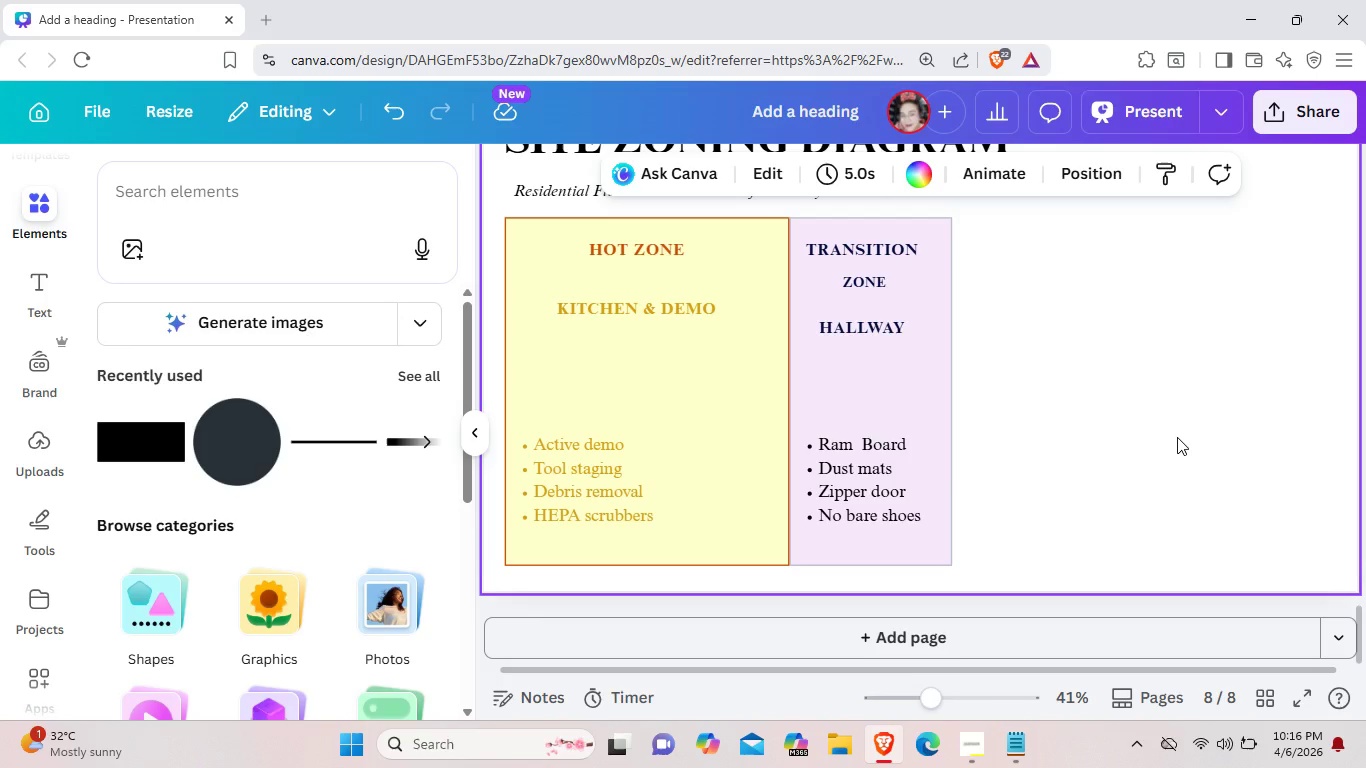 
left_click([154, 424])
 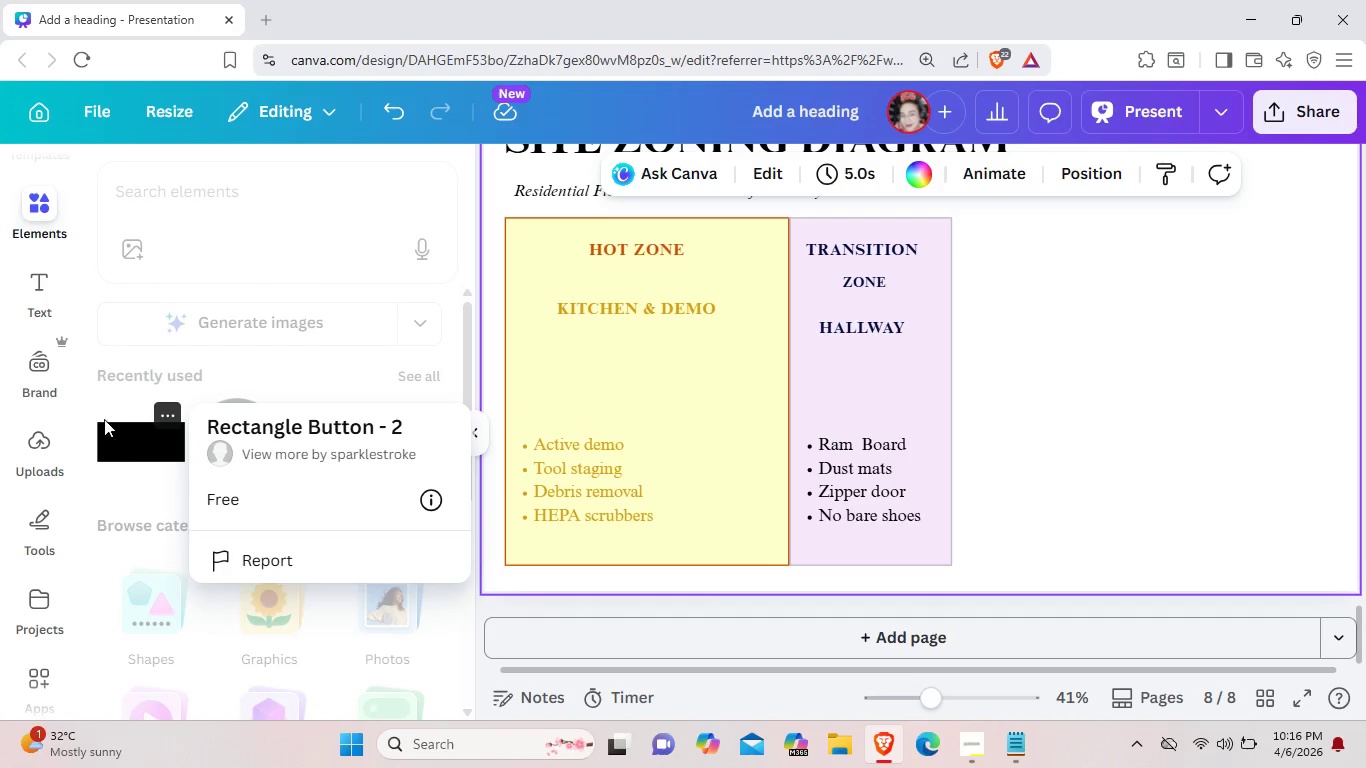 
left_click([121, 437])
 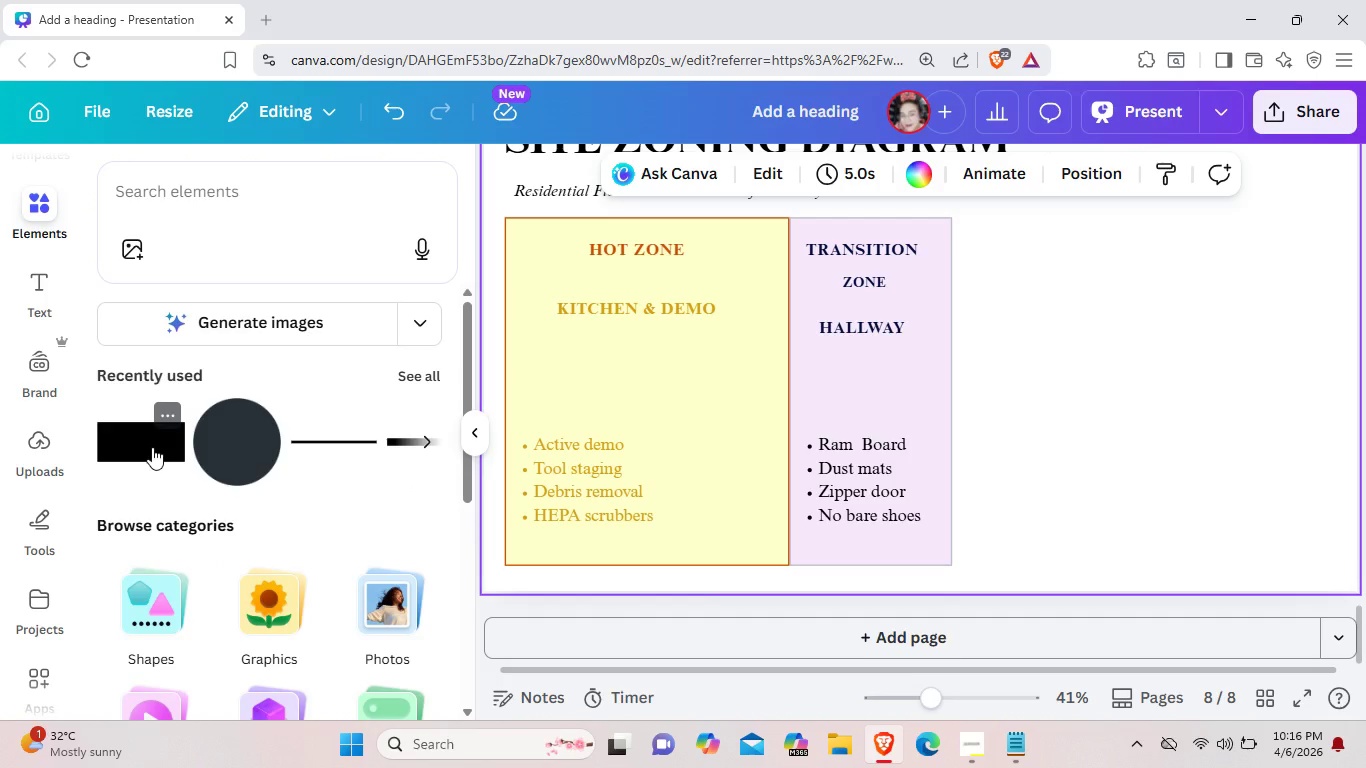 
left_click([152, 447])
 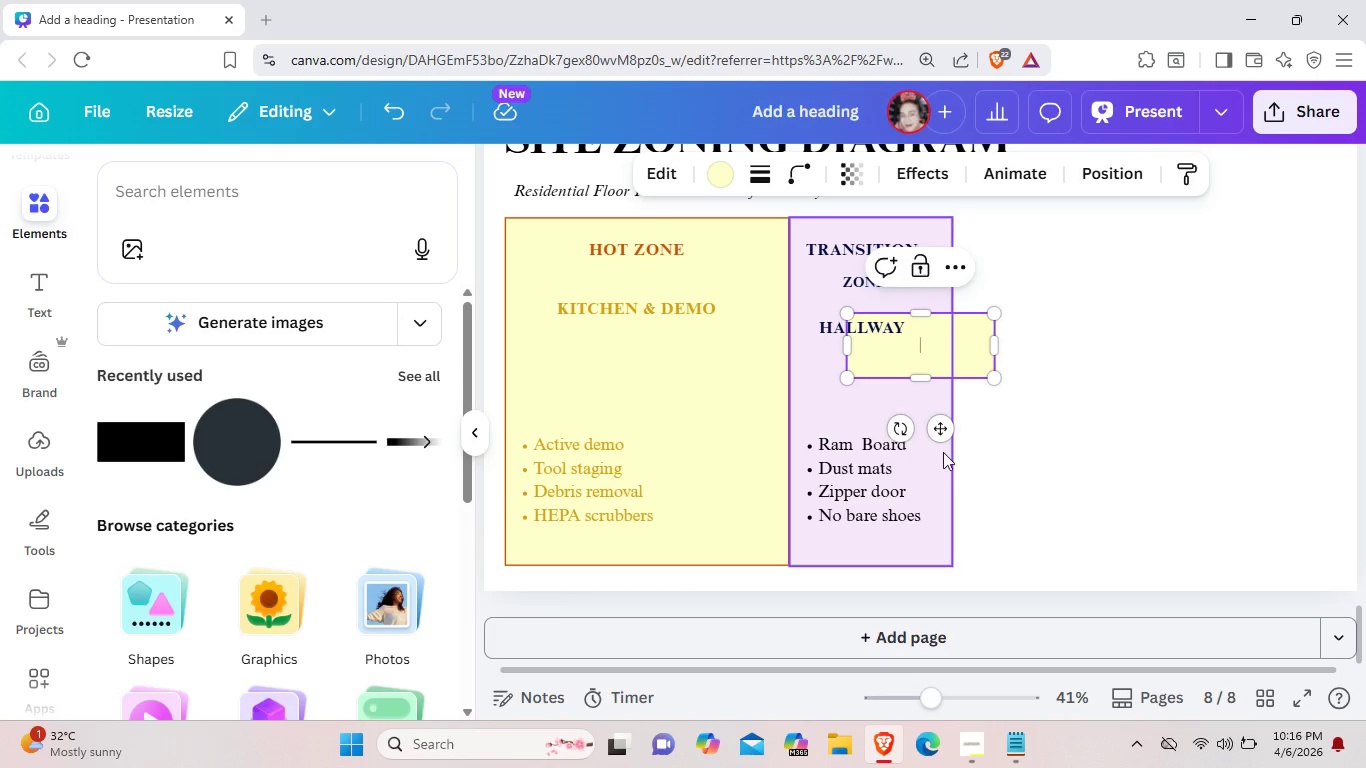 
left_click_drag(start_coordinate=[941, 438], to_coordinate=[1049, 343])
 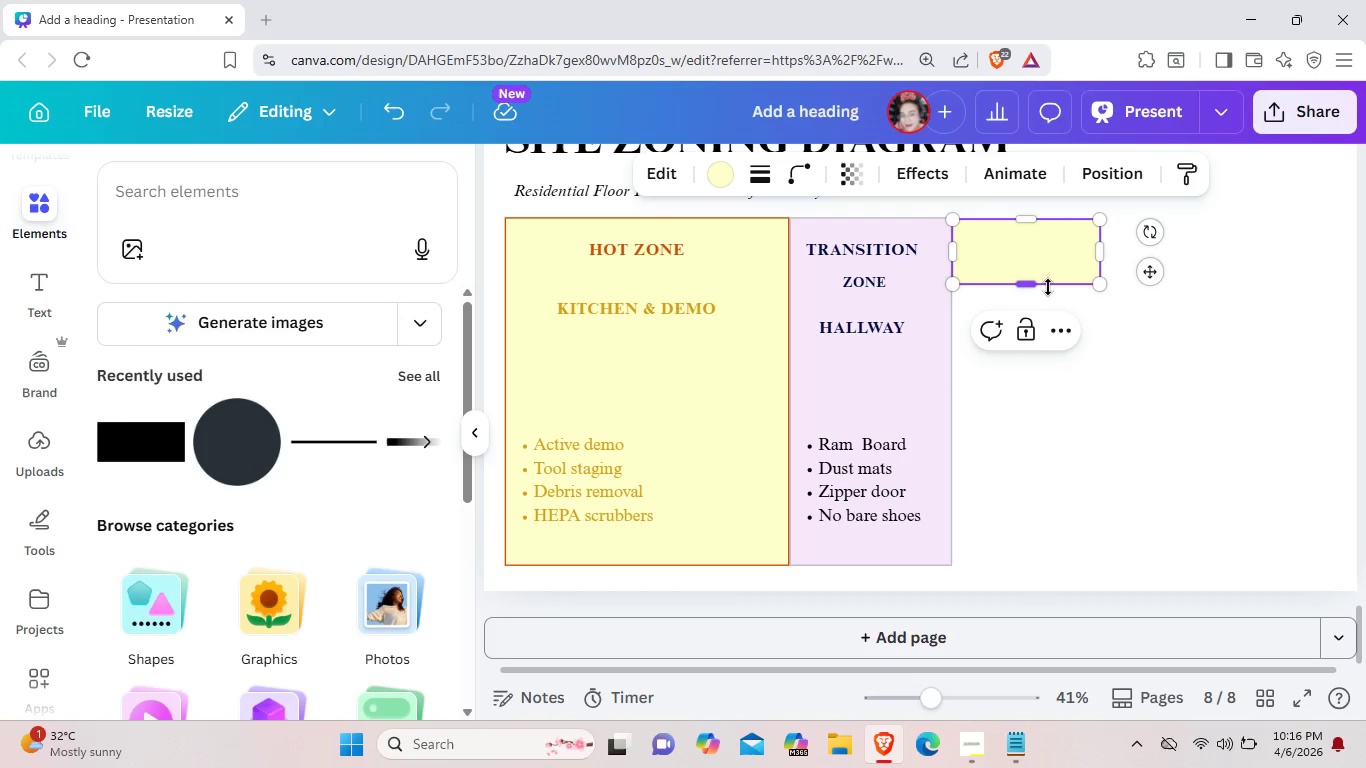 
left_click_drag(start_coordinate=[1047, 287], to_coordinate=[1067, 559])
 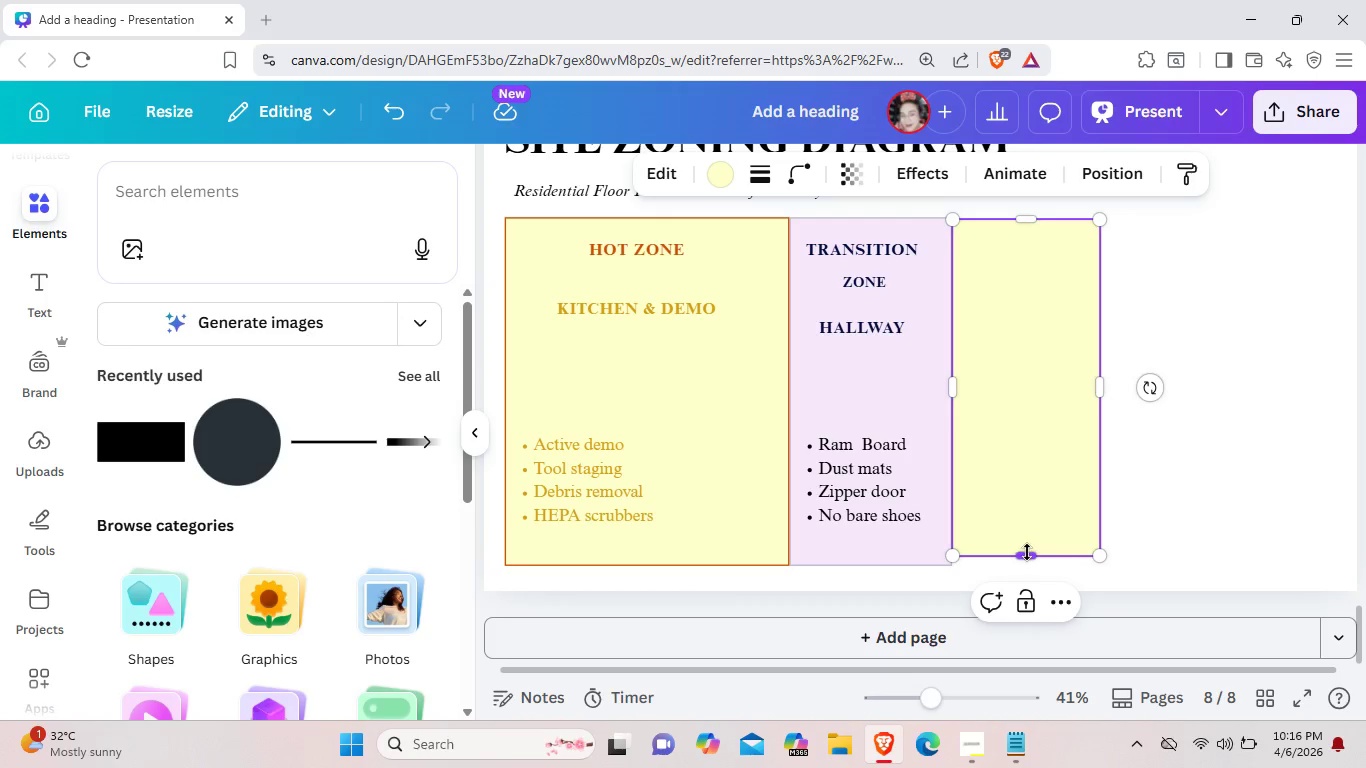 
left_click_drag(start_coordinate=[1027, 552], to_coordinate=[1027, 560])
 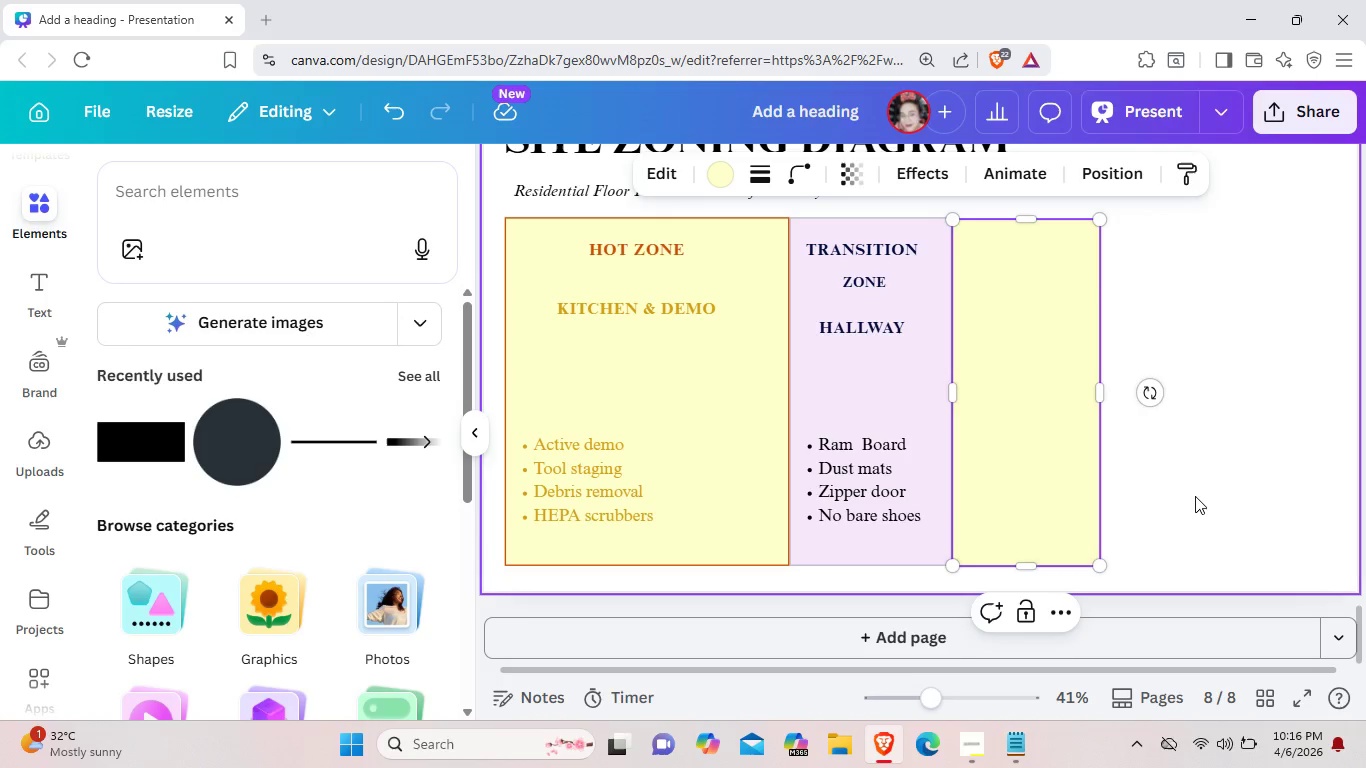 
left_click([1195, 496])
 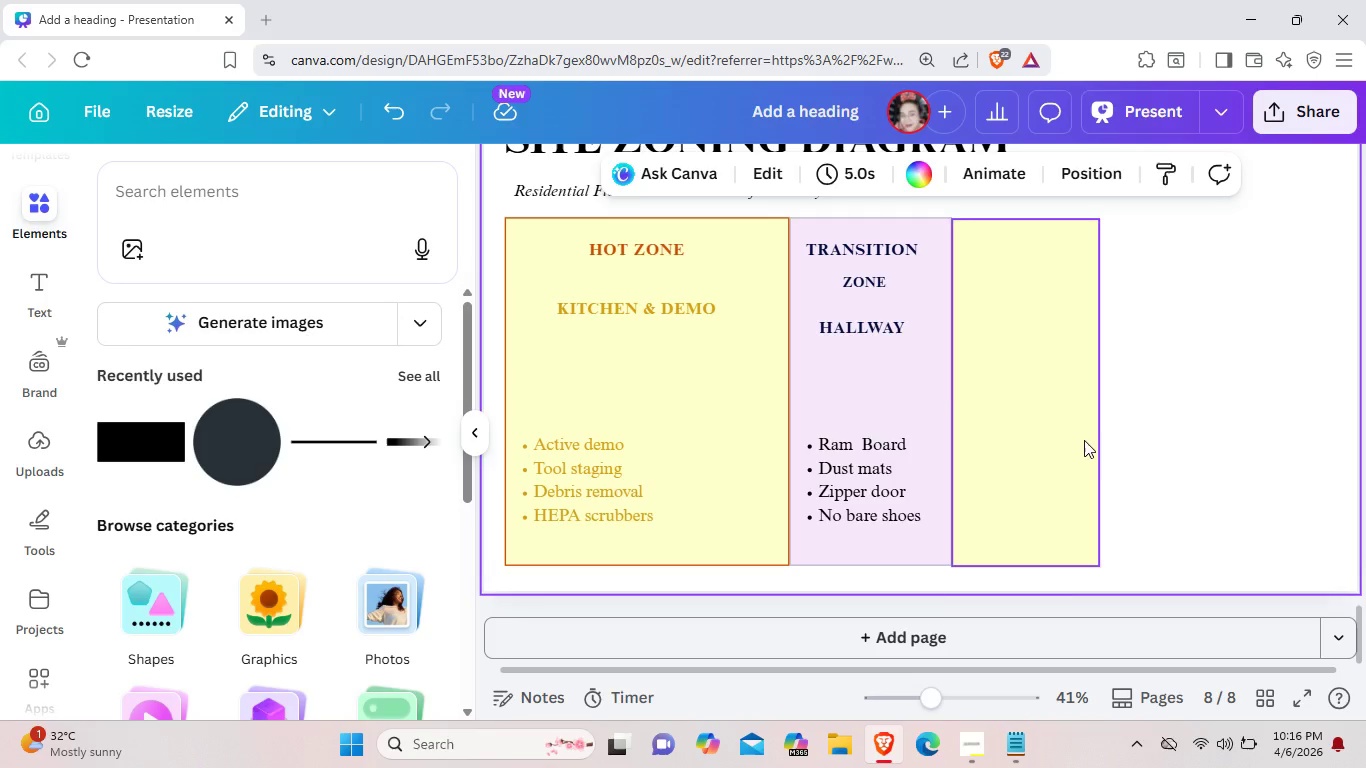 
left_click([1084, 440])
 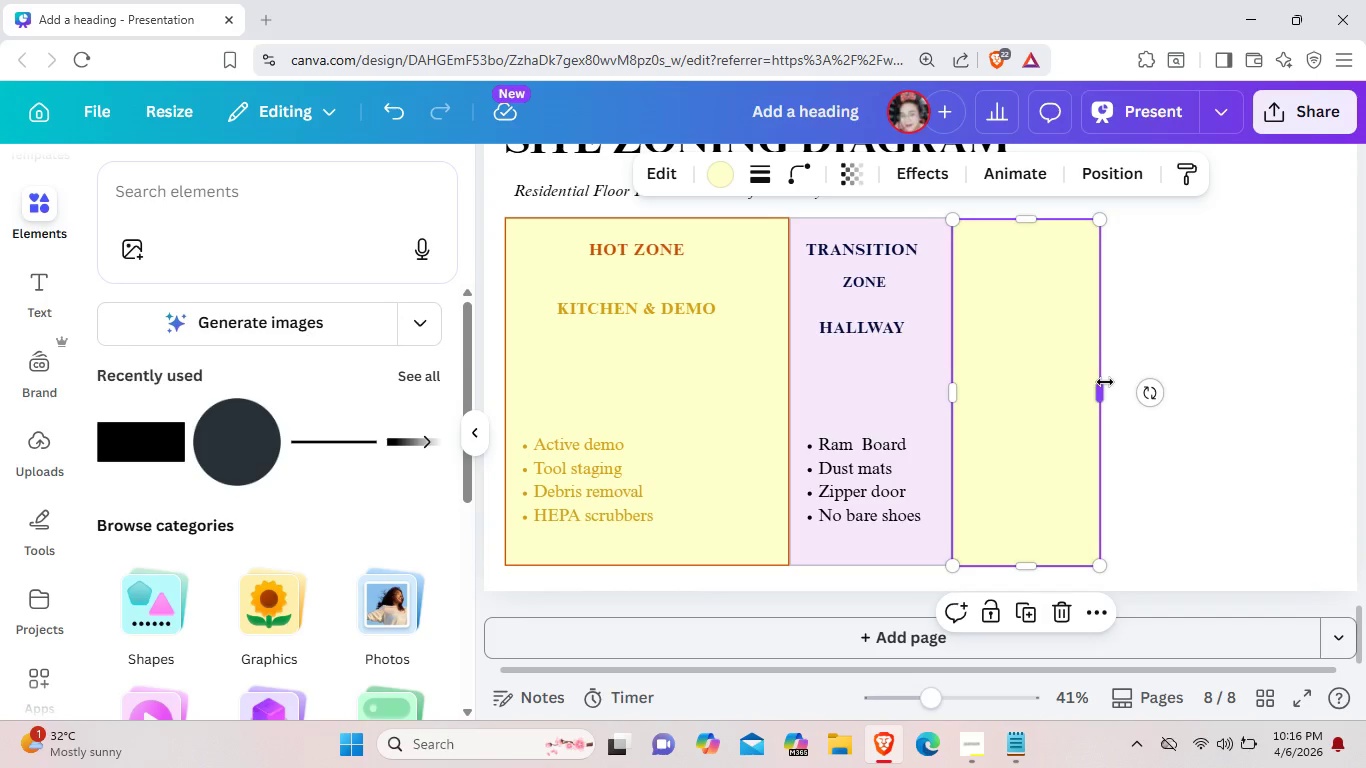 
left_click_drag(start_coordinate=[1105, 382], to_coordinate=[1155, 376])
 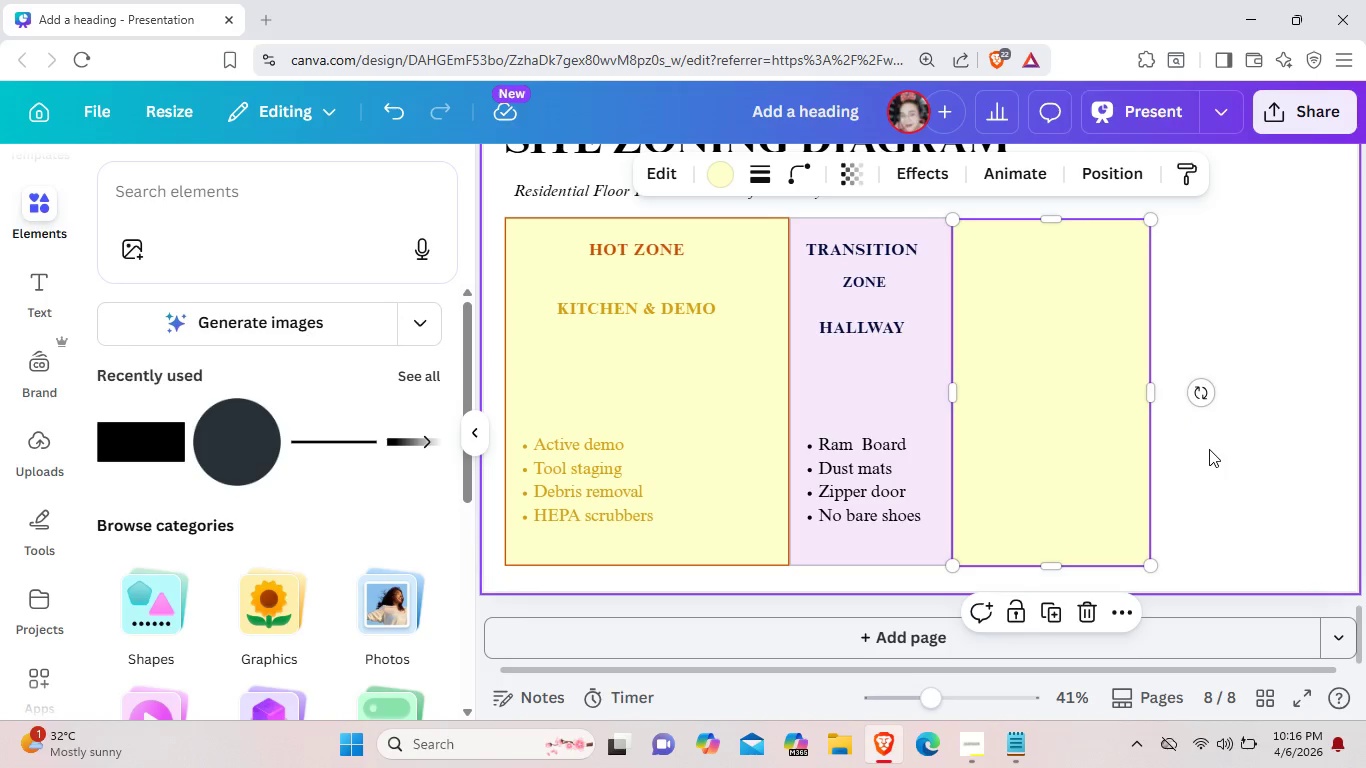 
left_click([1209, 449])
 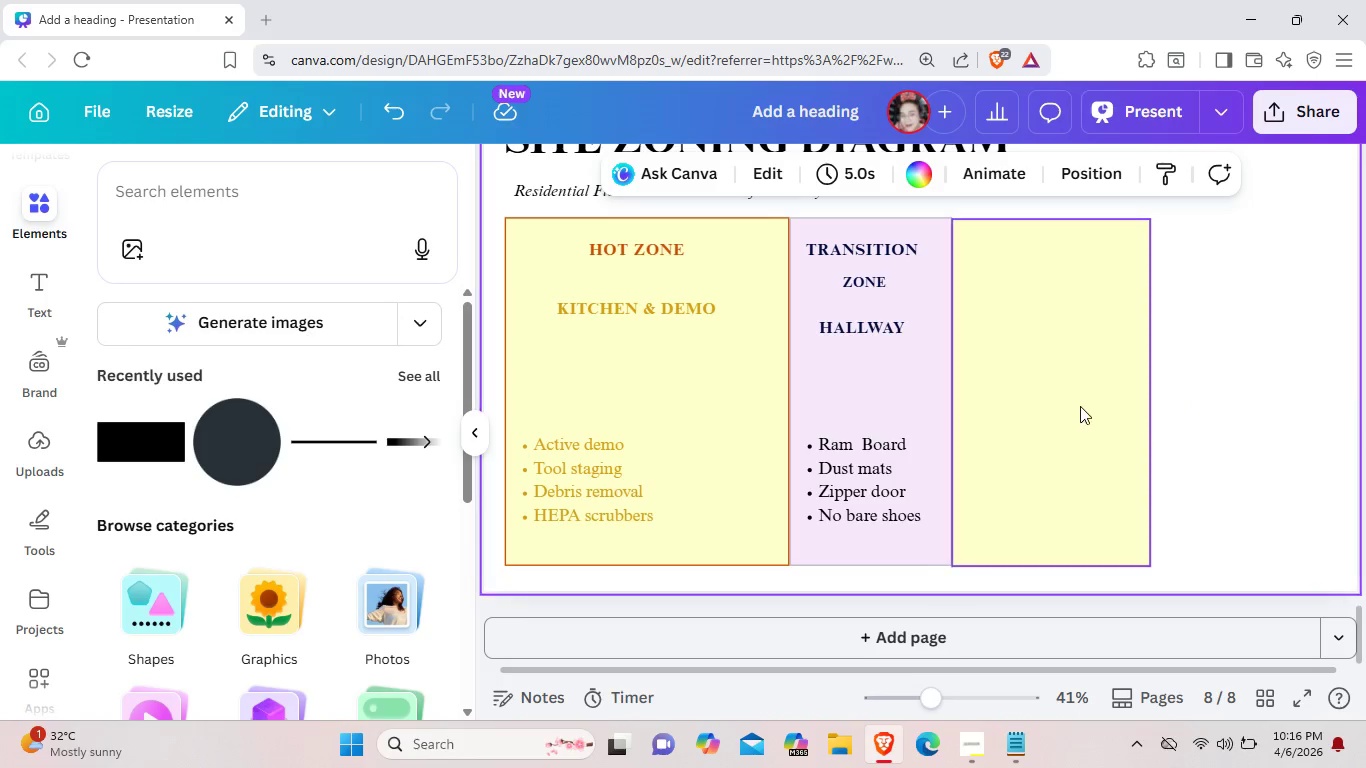 
left_click([1075, 404])
 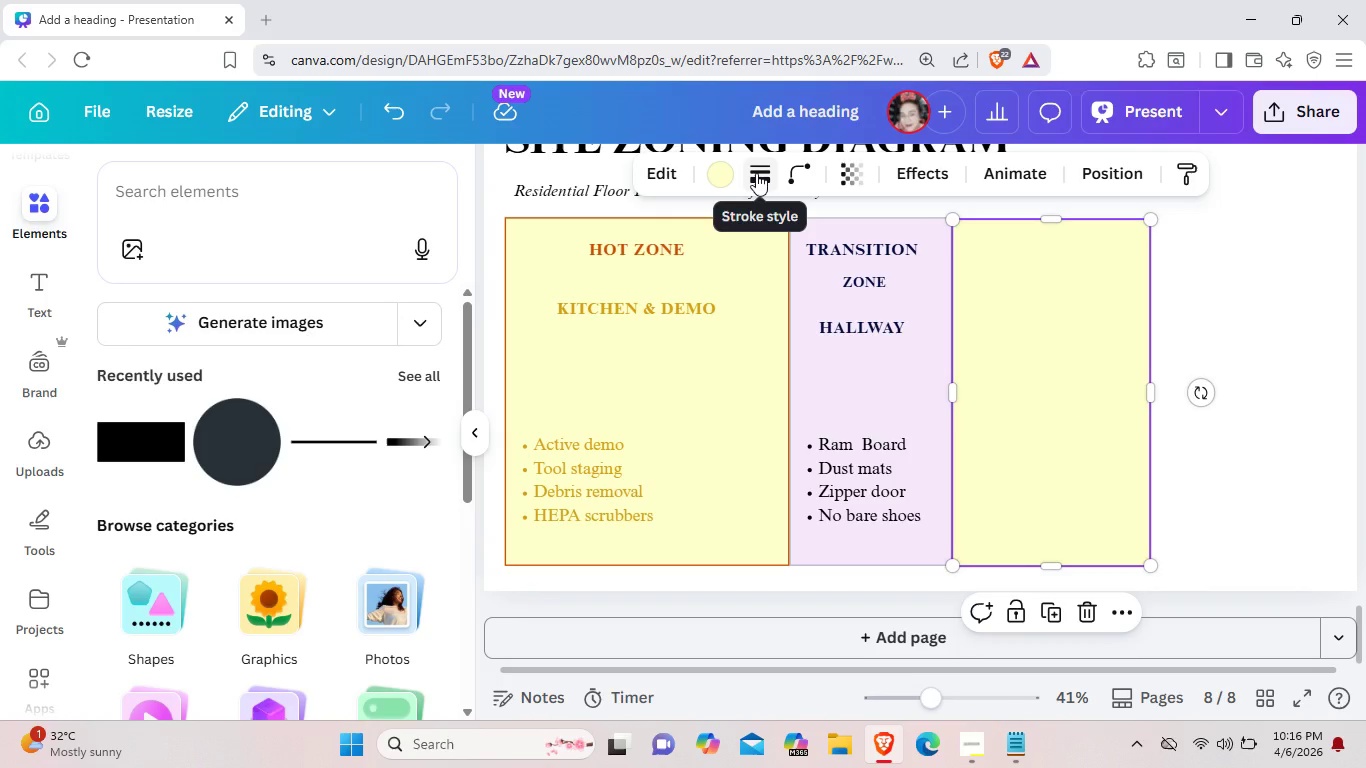 
left_click([756, 173])
 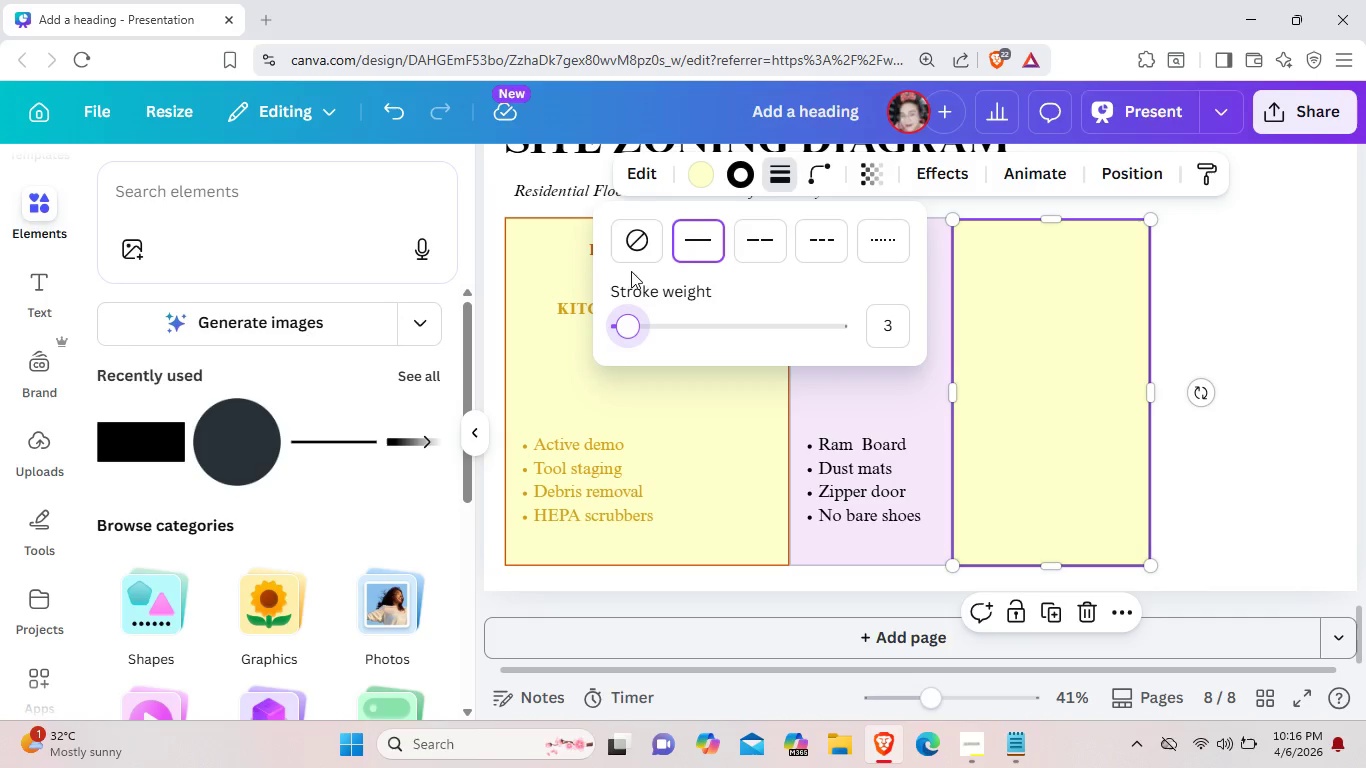 
wait(5.27)
 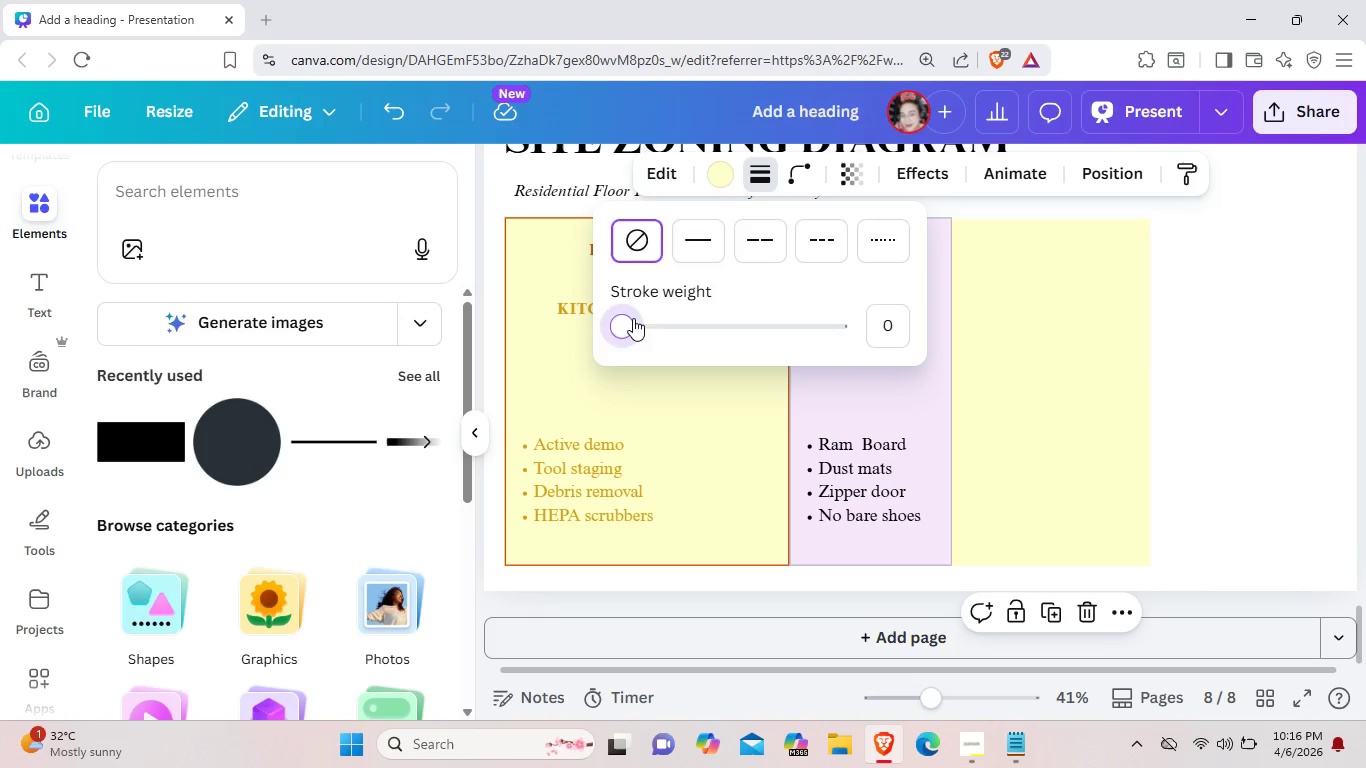 
left_click([736, 181])
 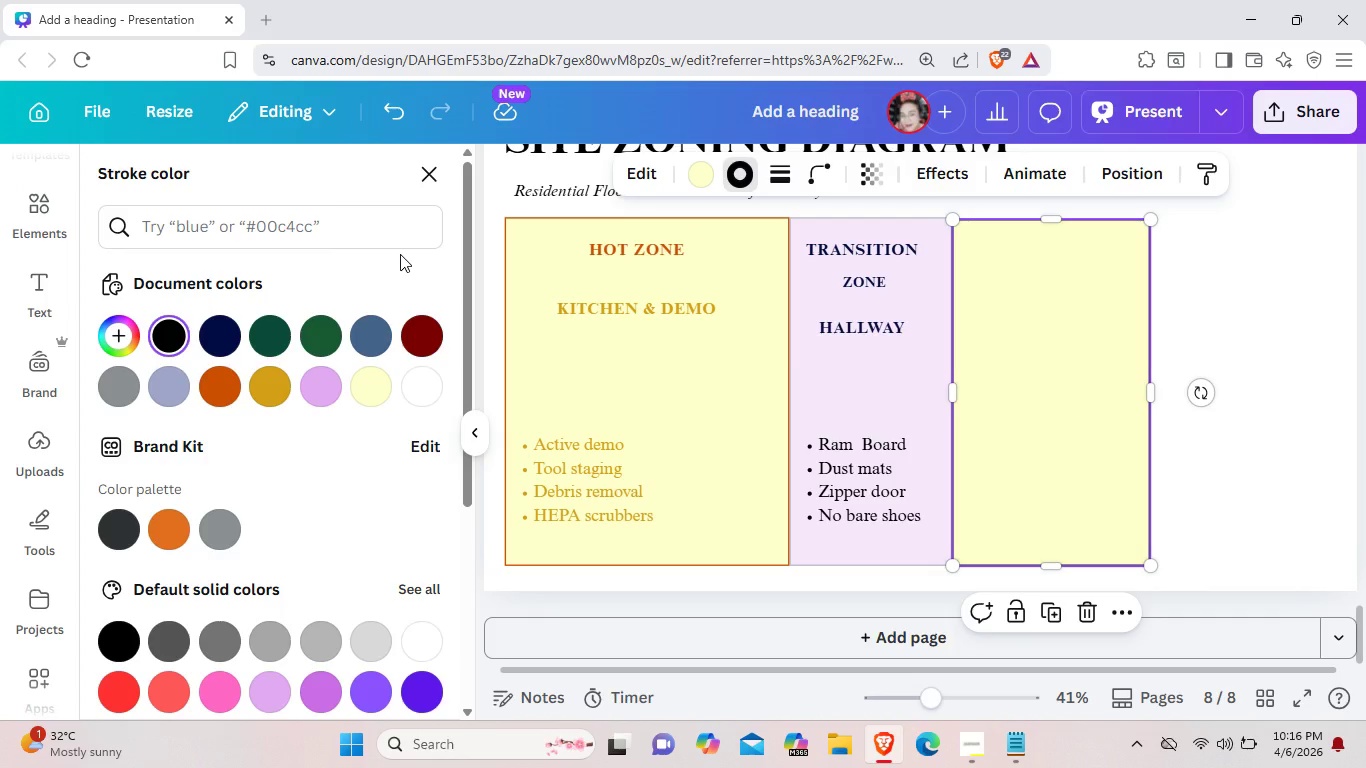 
mouse_move([311, 321])
 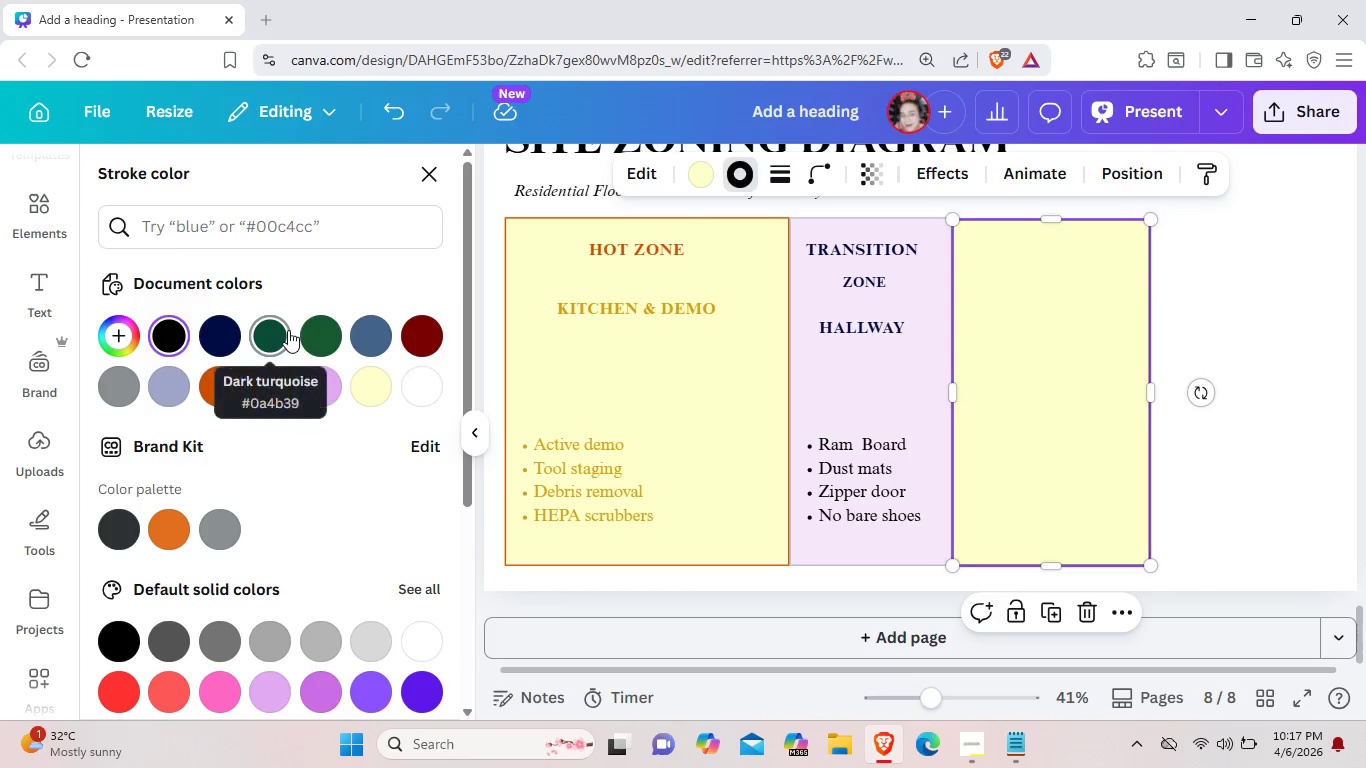 
left_click([288, 330])
 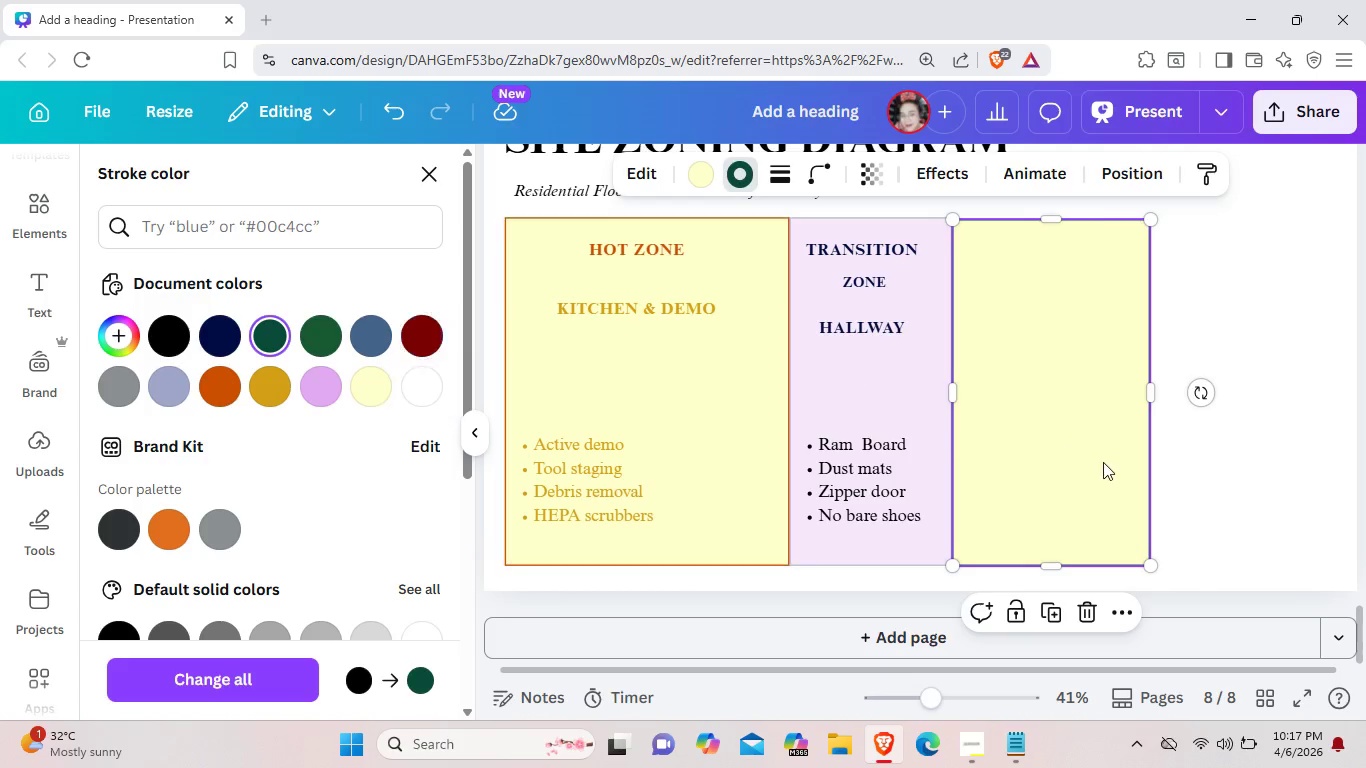 
left_click([1260, 515])
 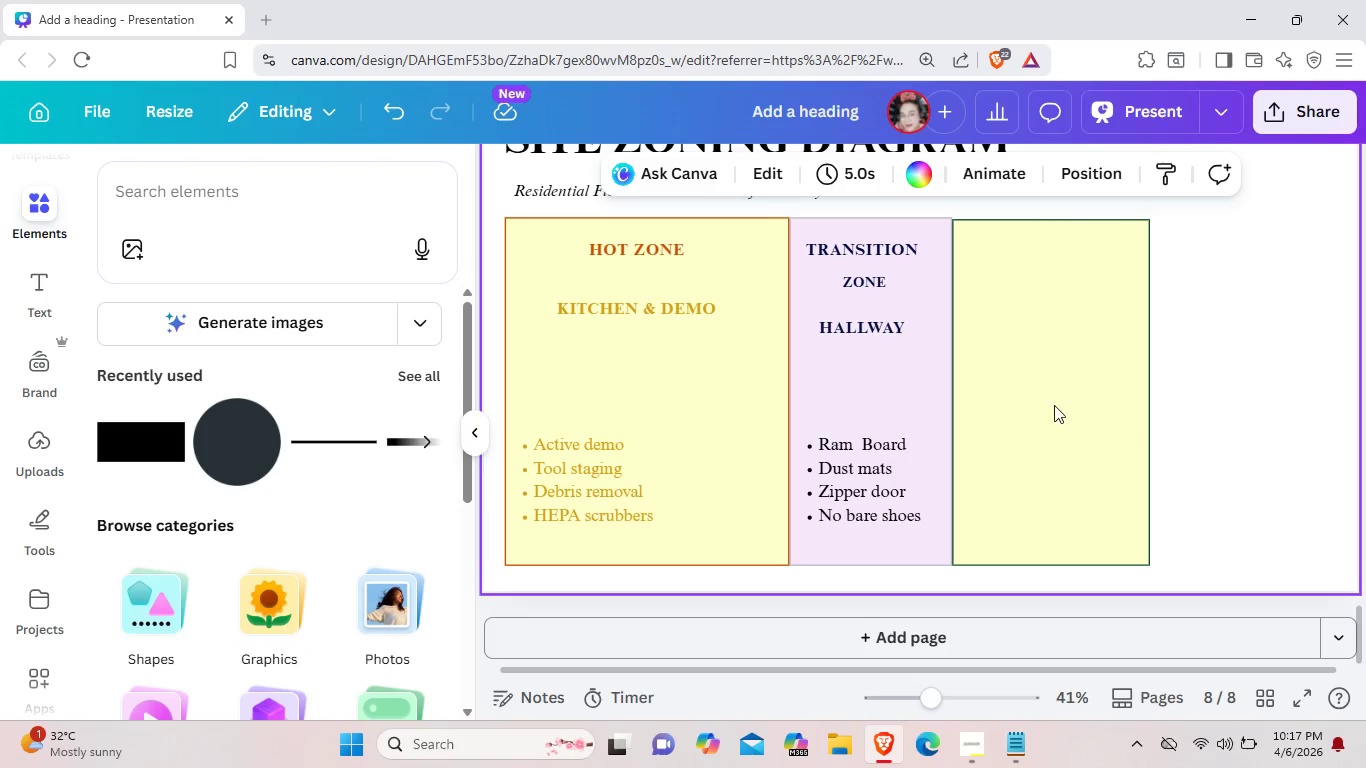 
left_click([1054, 405])
 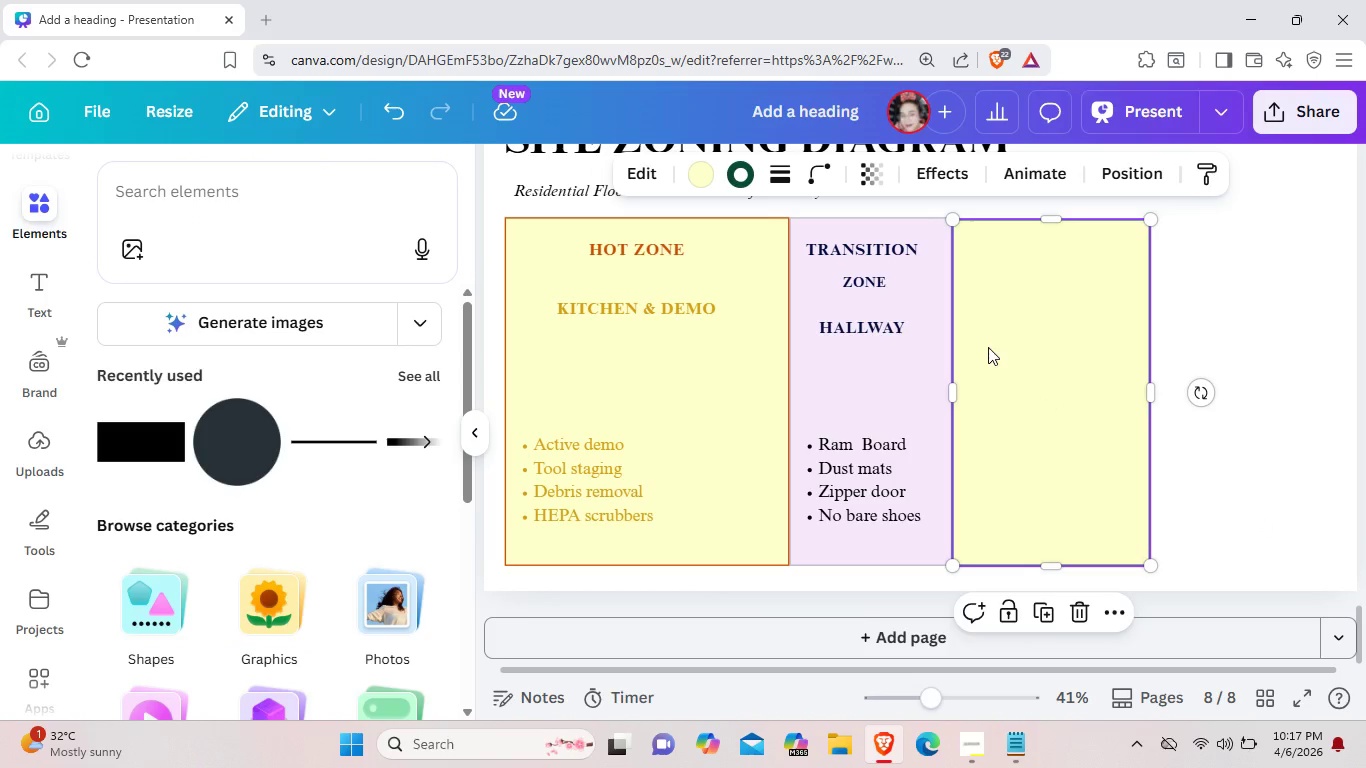 
left_click([1031, 355])
 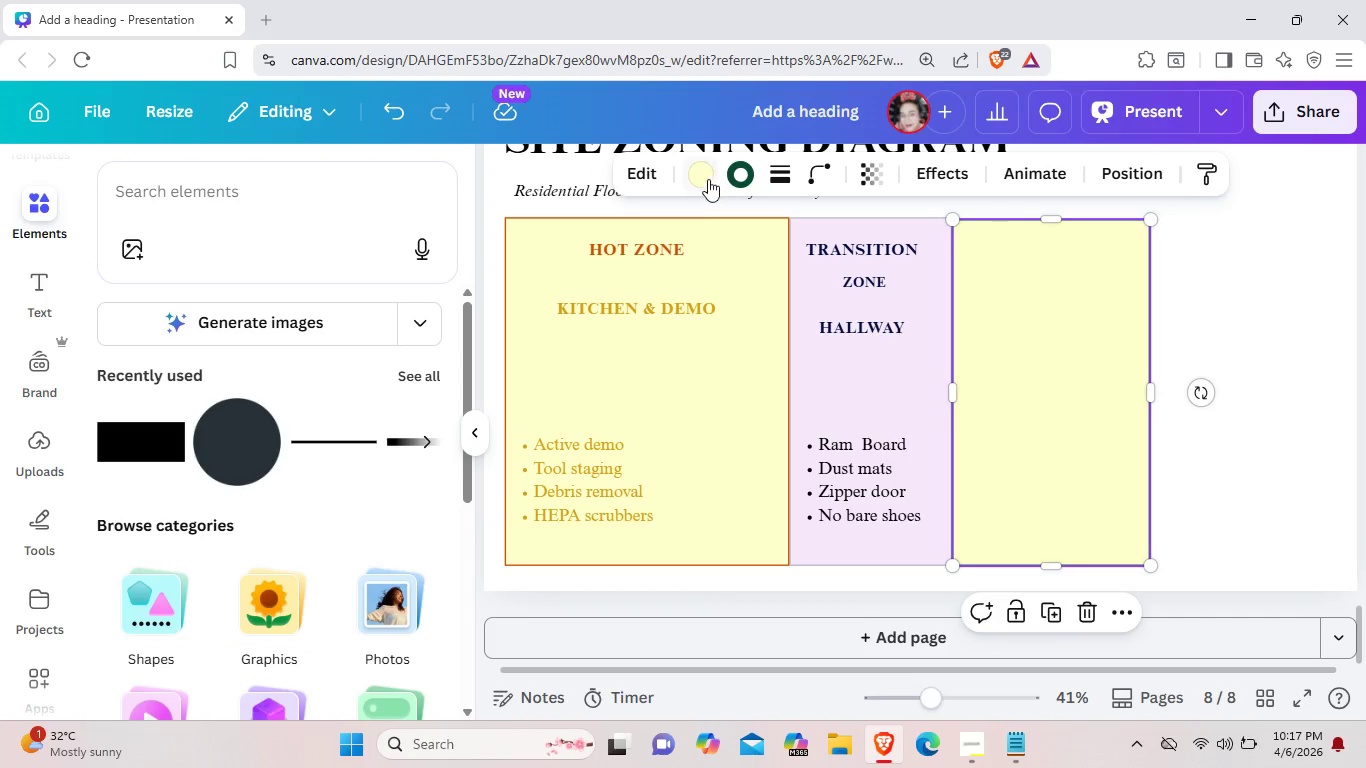 
left_click([705, 176])
 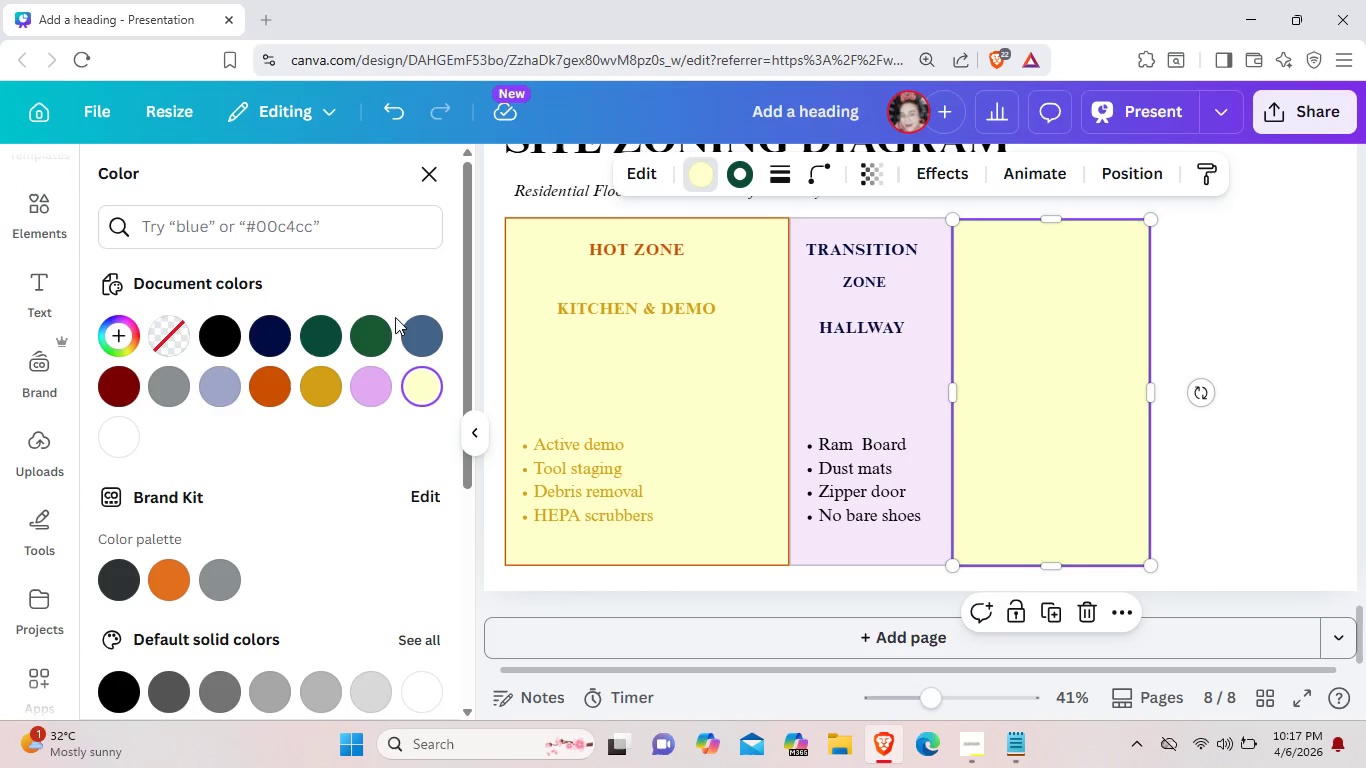 
left_click([375, 333])
 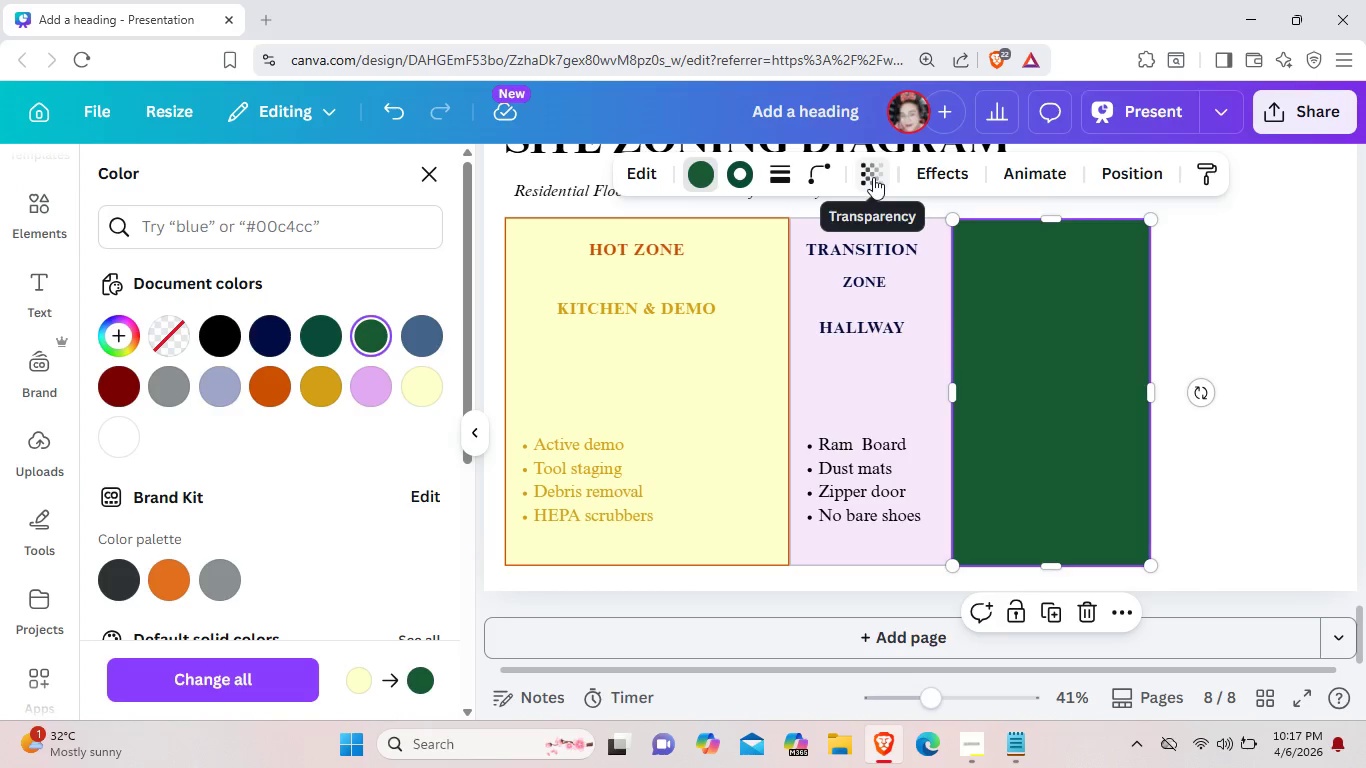 
left_click([873, 177])
 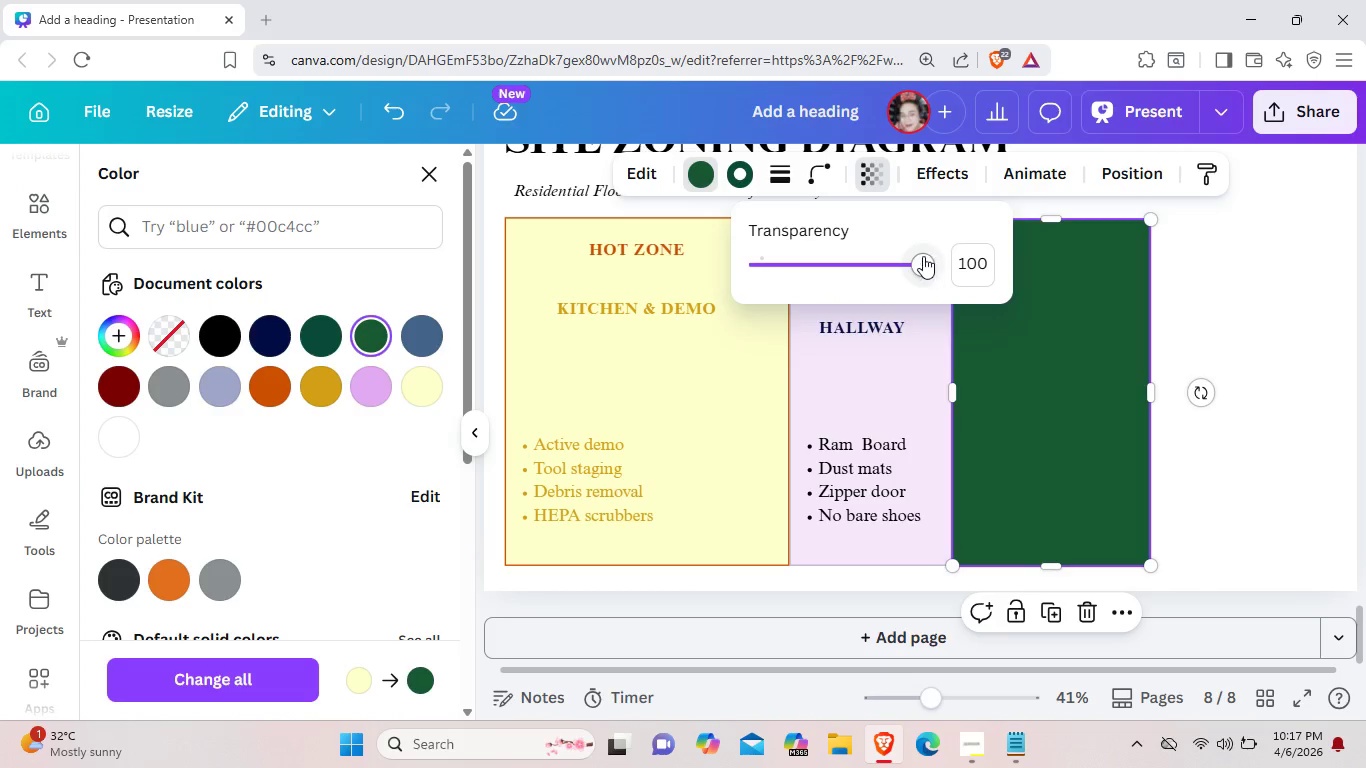 
left_click_drag(start_coordinate=[923, 256], to_coordinate=[826, 257])
 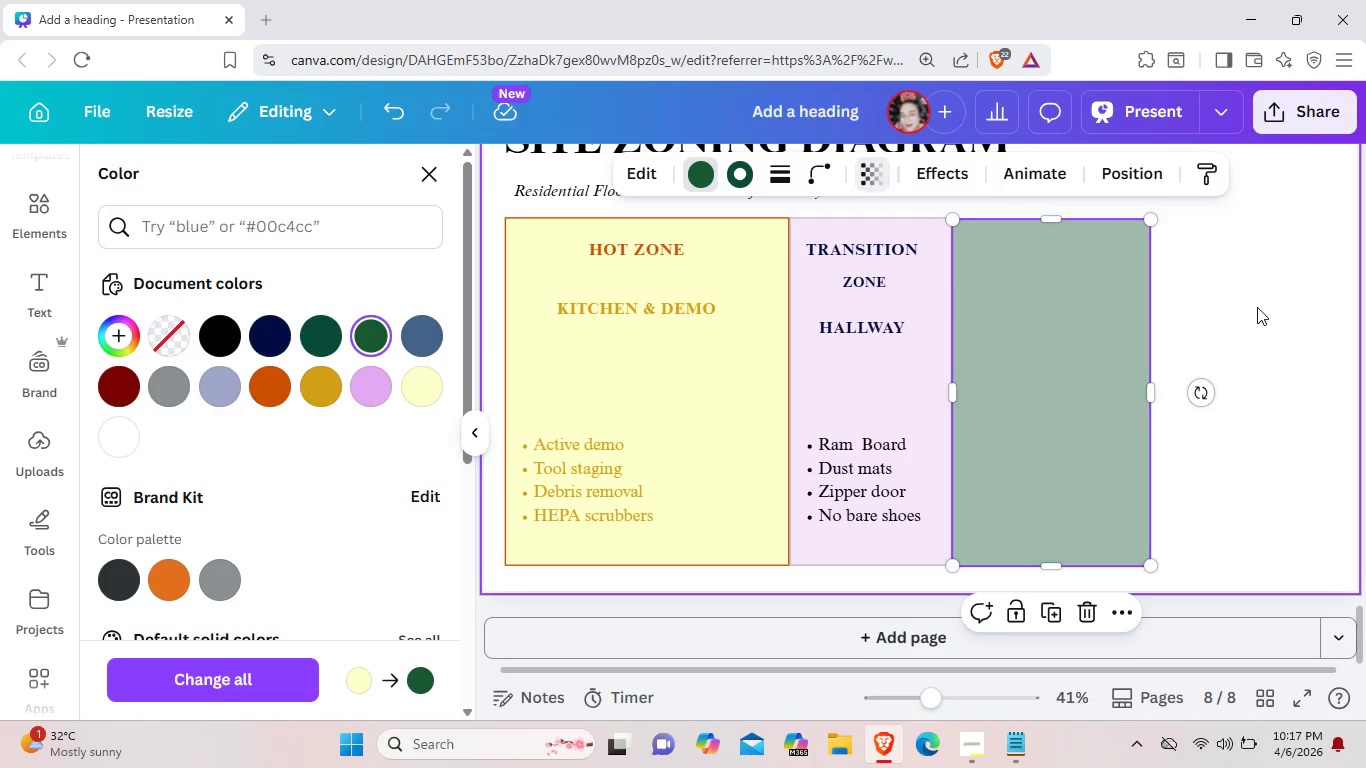 
left_click([1257, 307])
 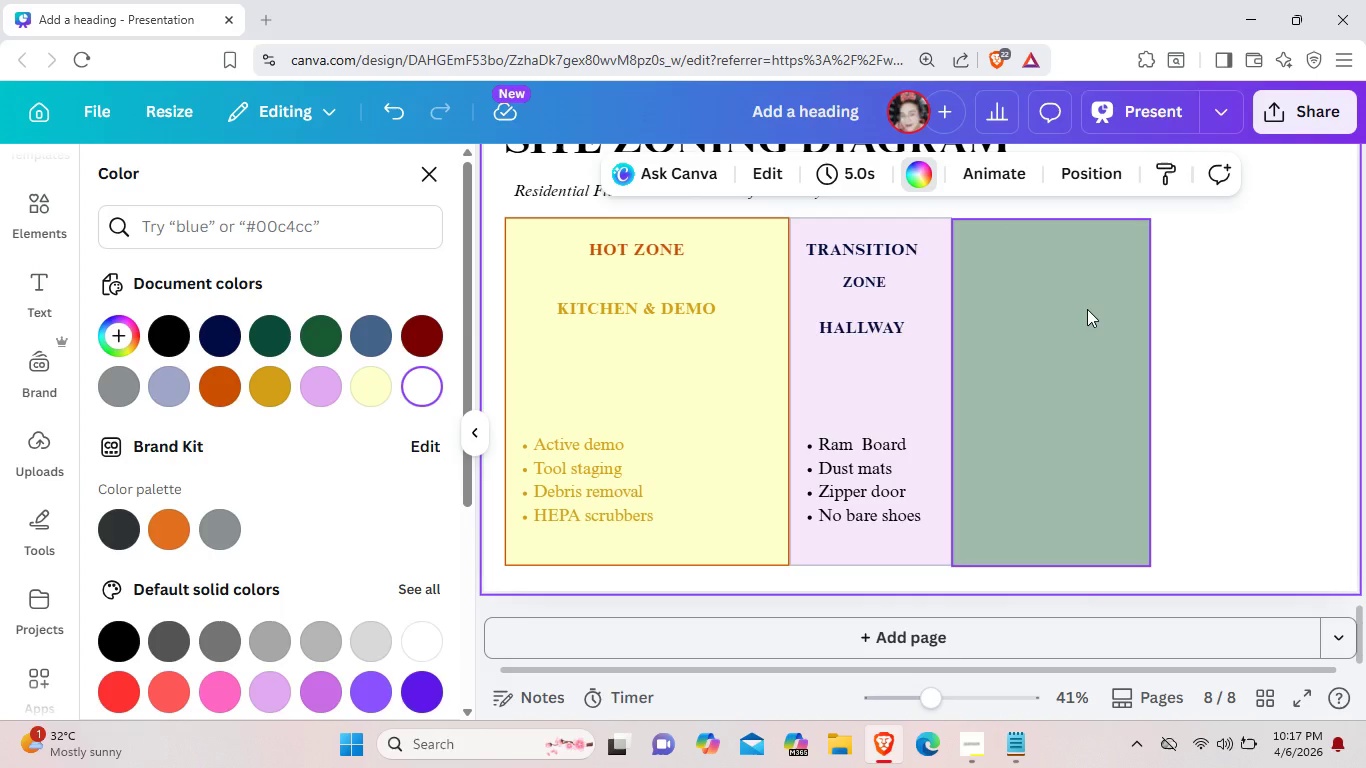 
left_click([1087, 309])
 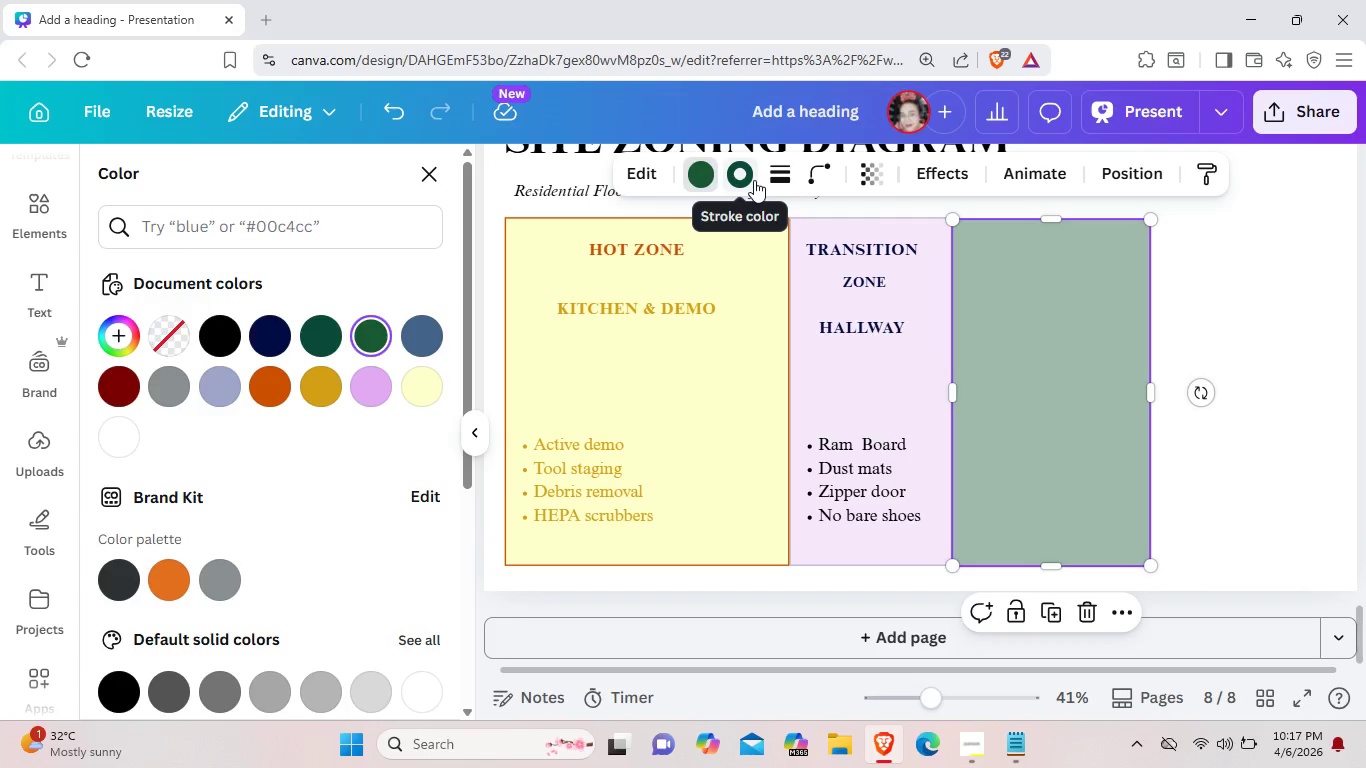 
wait(5.7)
 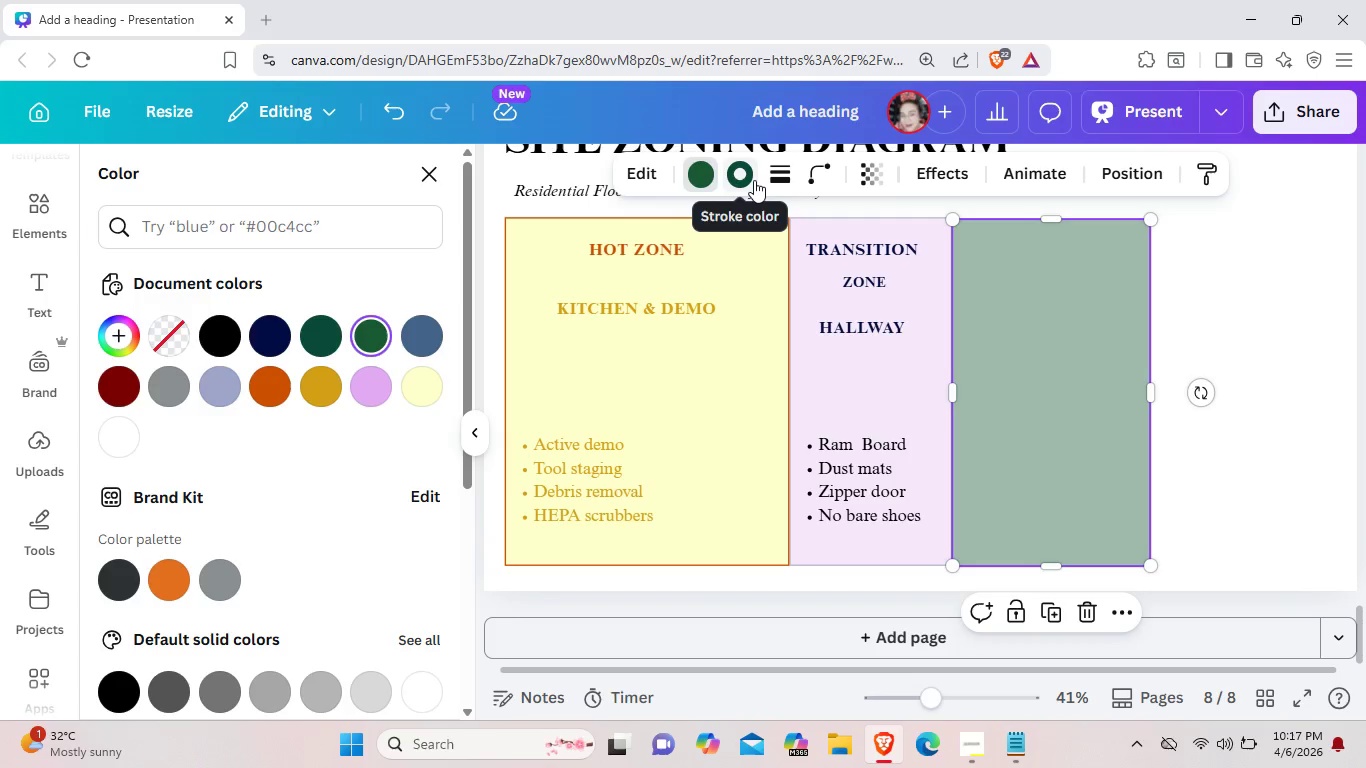 
left_click([1253, 288])
 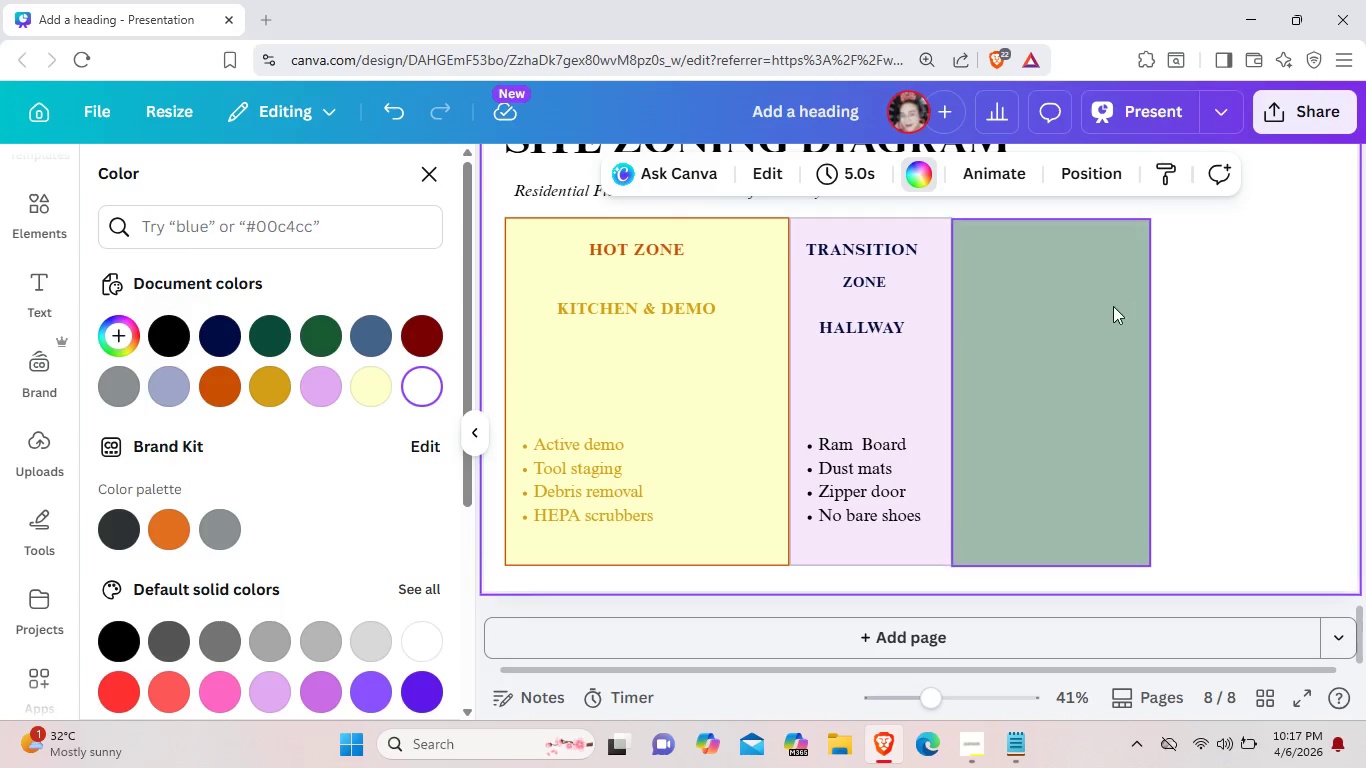 
left_click([1113, 306])
 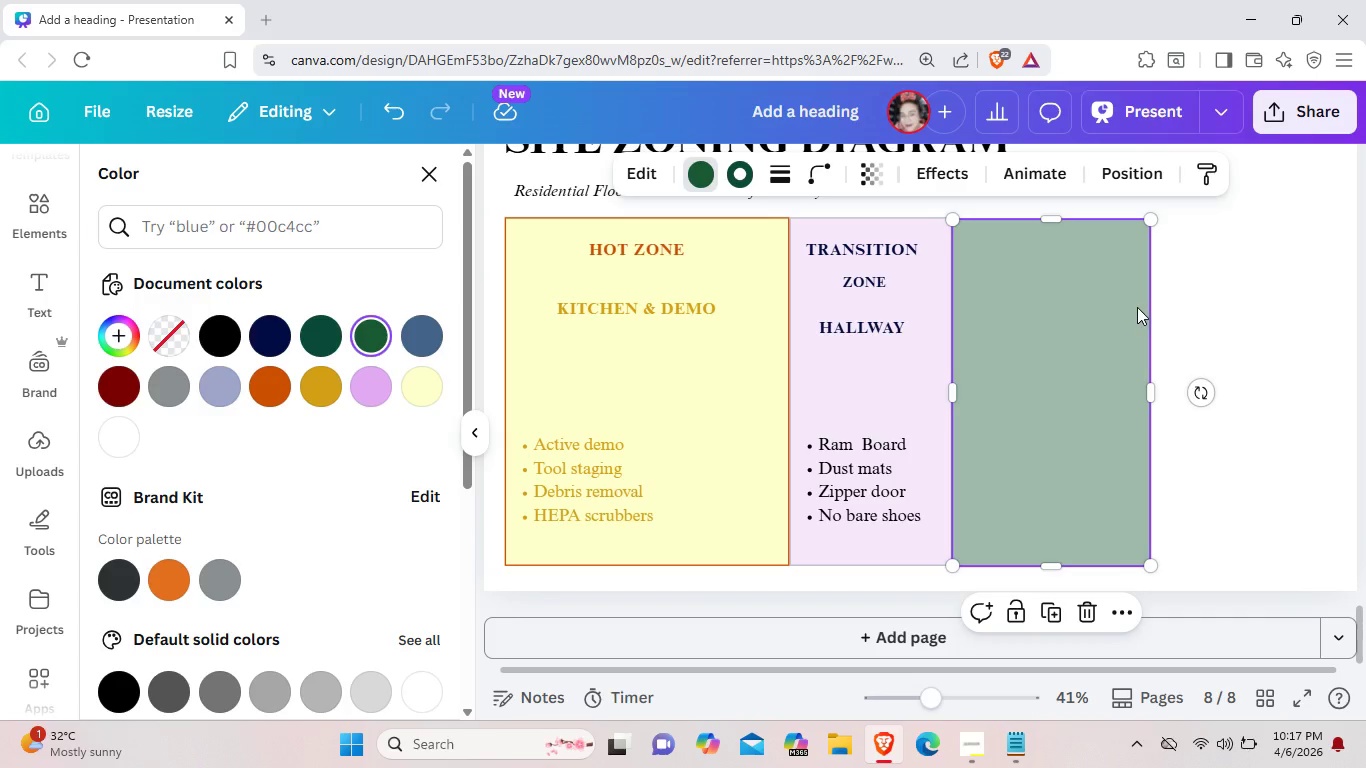 
wait(7.56)
 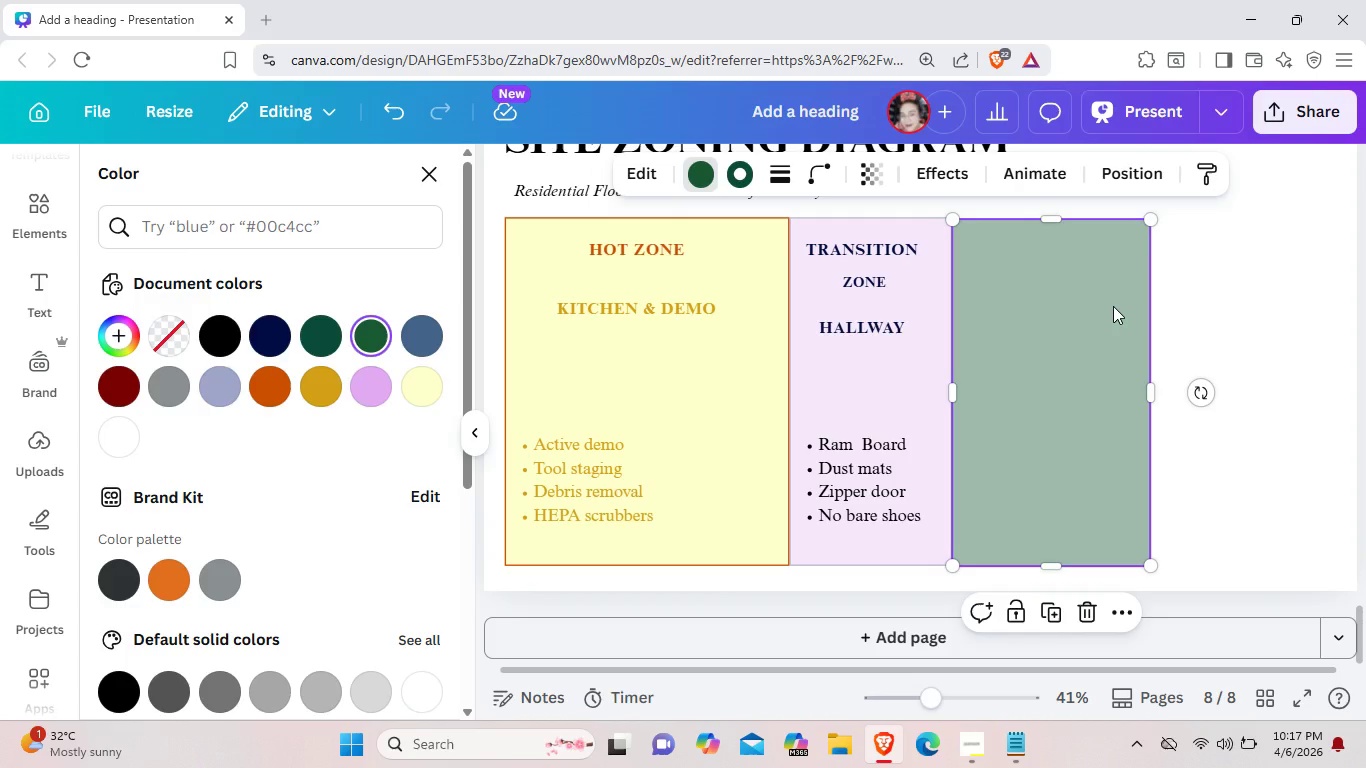 
left_click([1072, 314])
 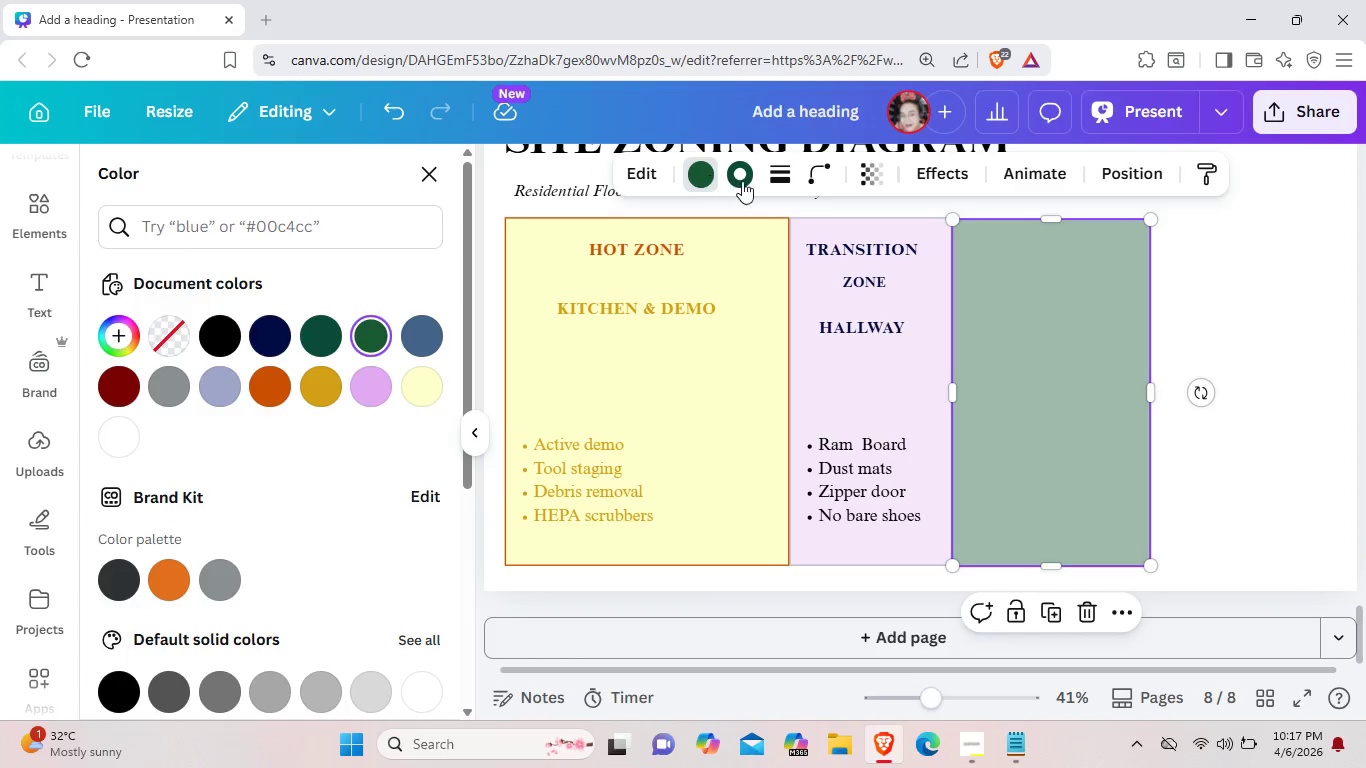 
left_click([773, 182])
 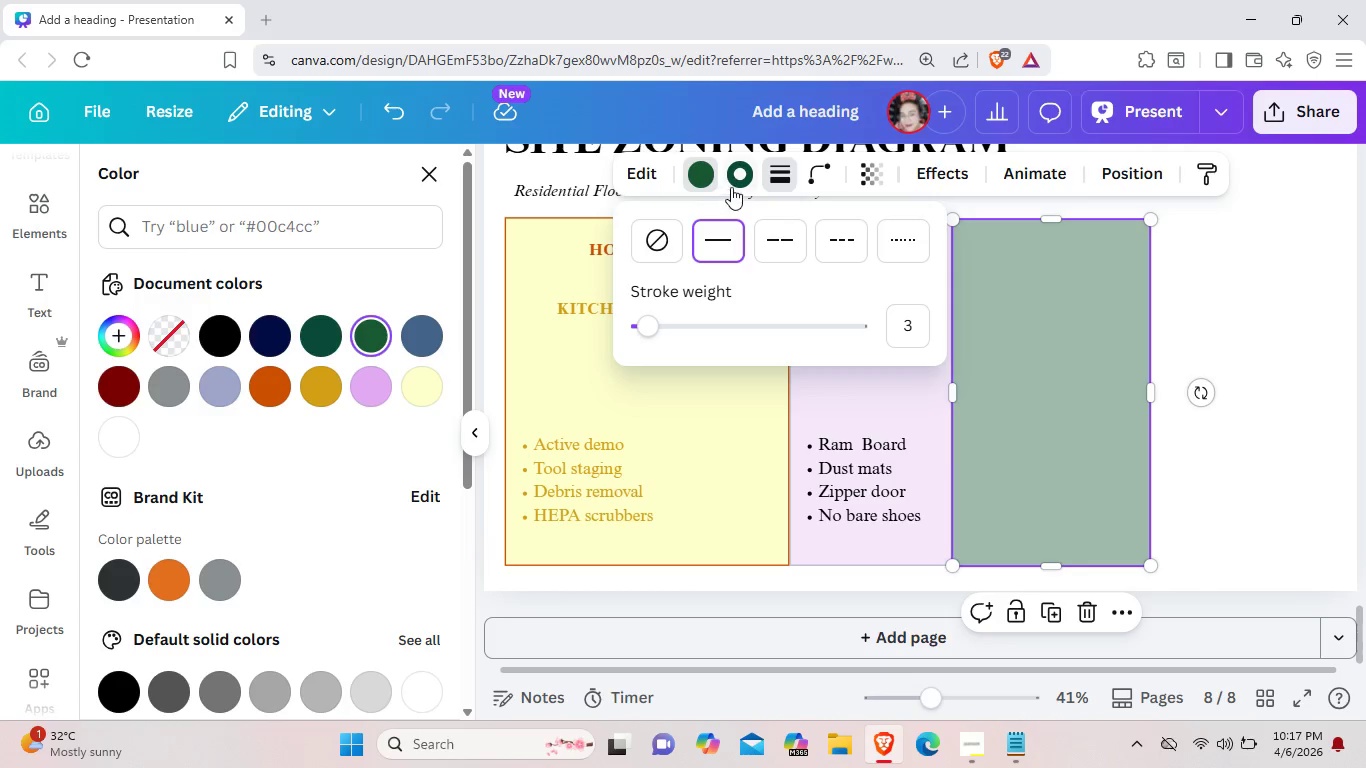 
wait(7.11)
 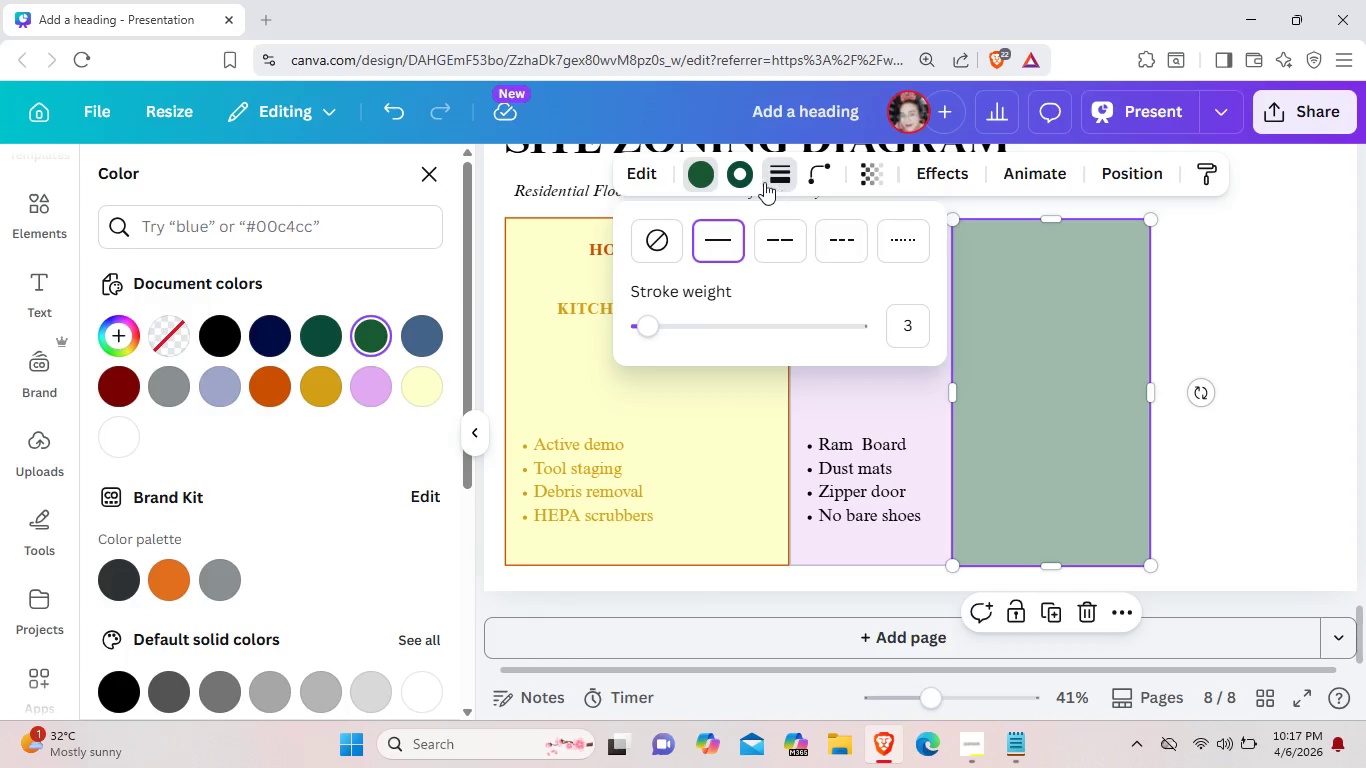 
left_click([734, 182])
 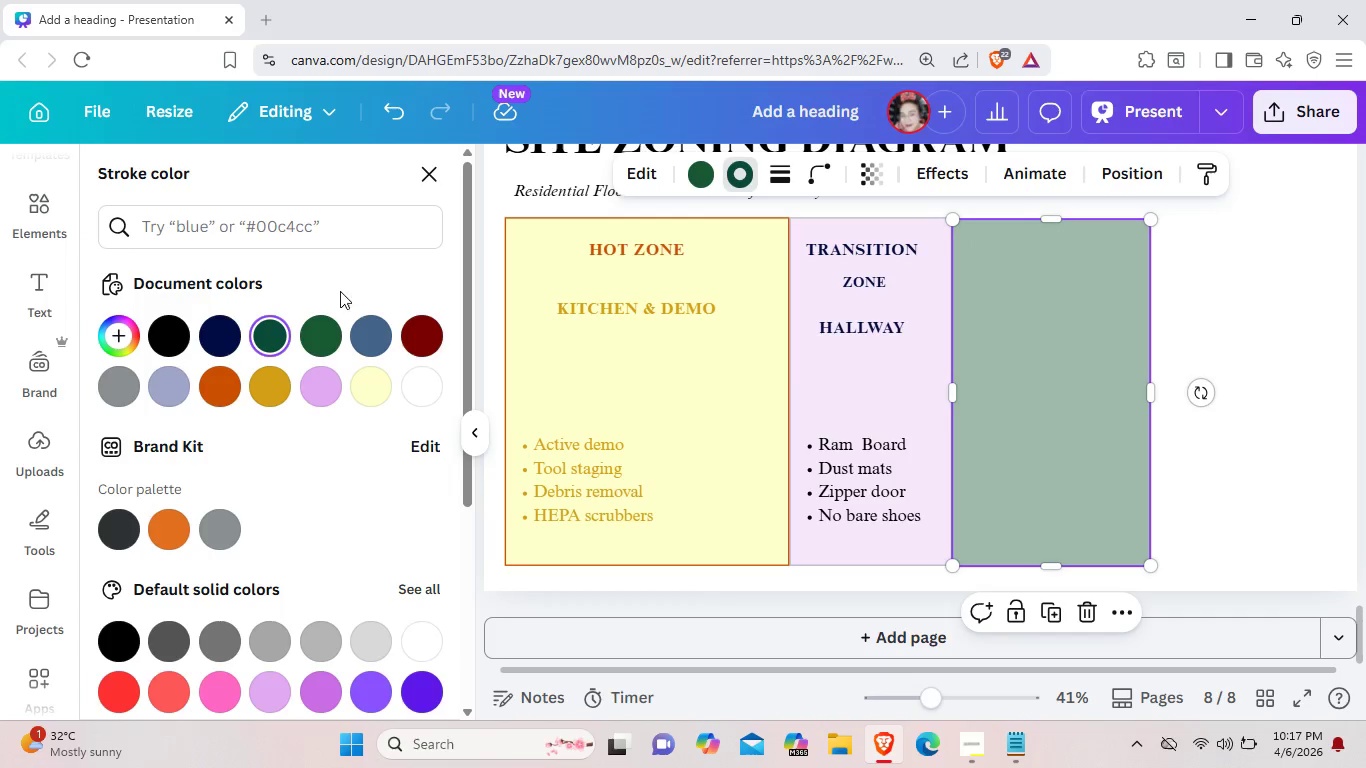 
left_click([1284, 298])
 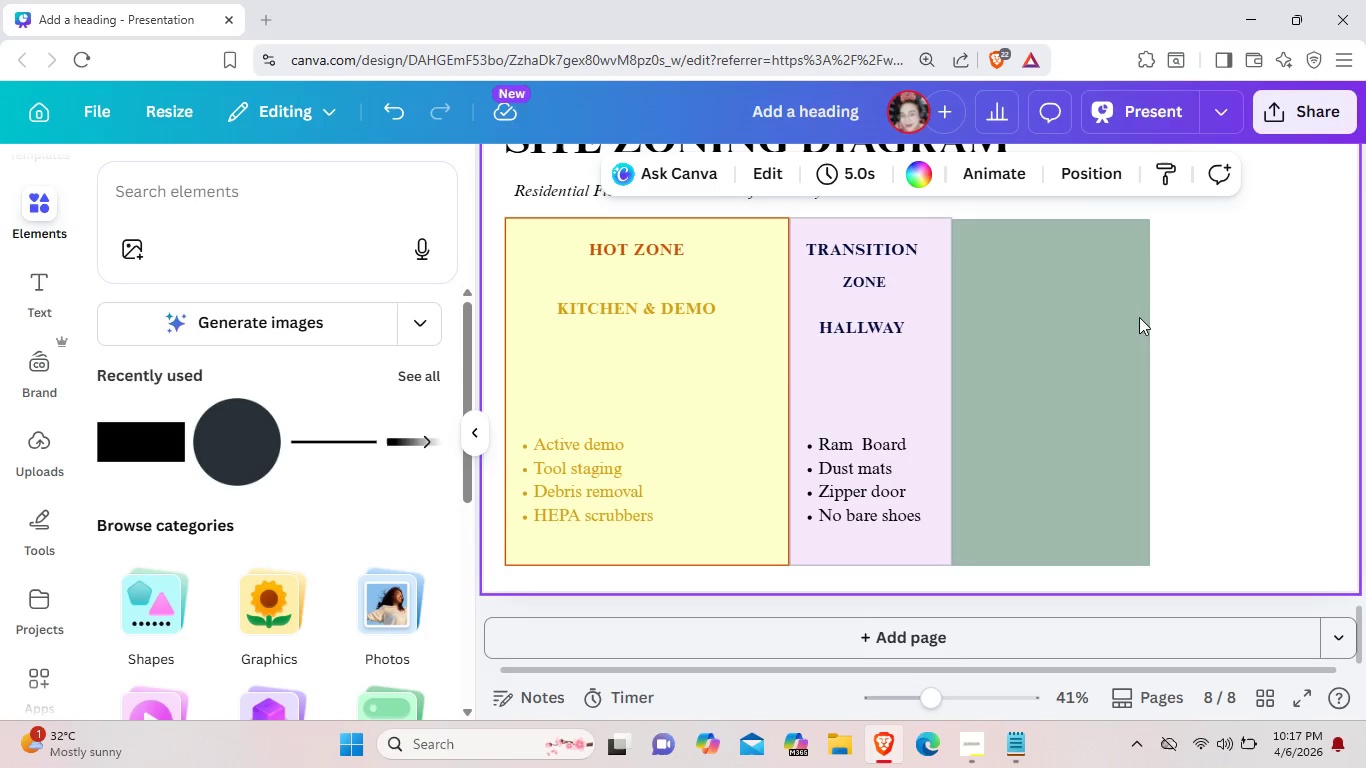 
left_click([1076, 333])
 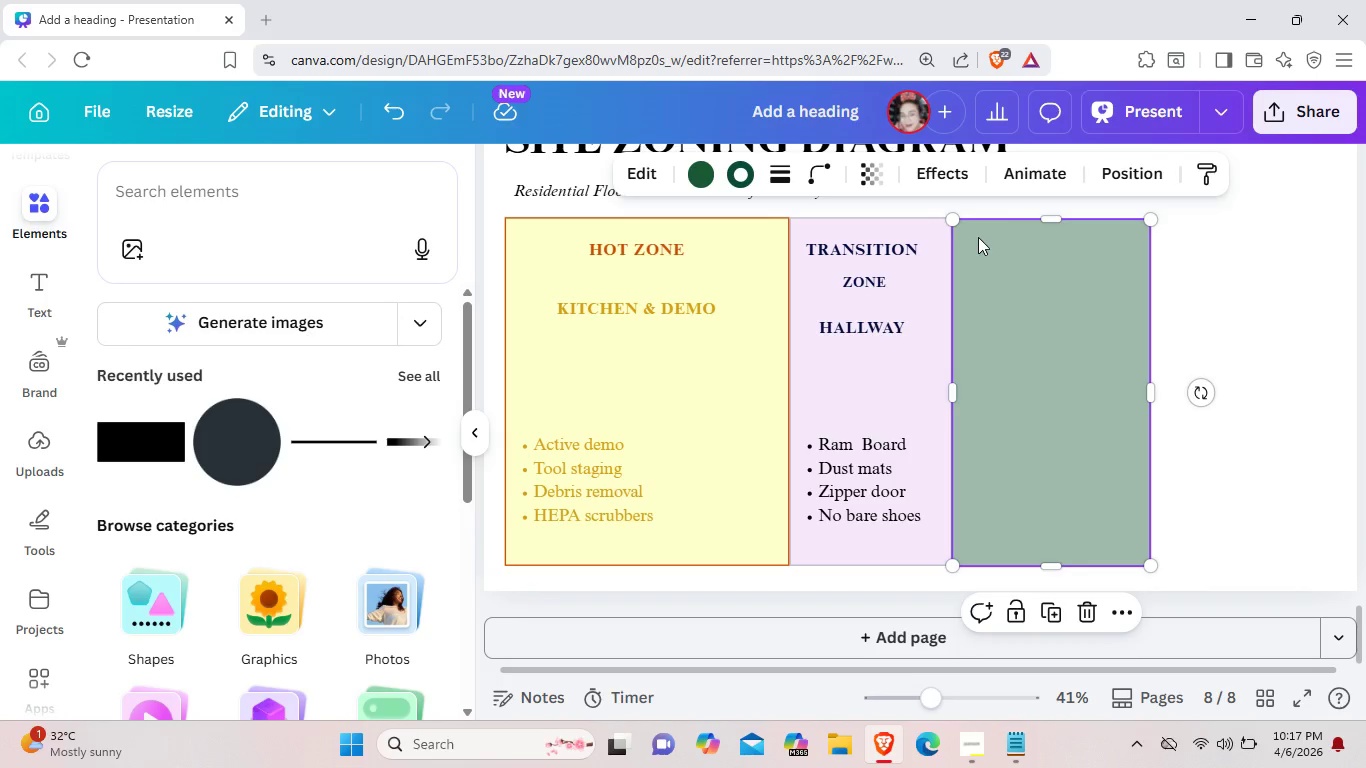 
left_click([876, 173])
 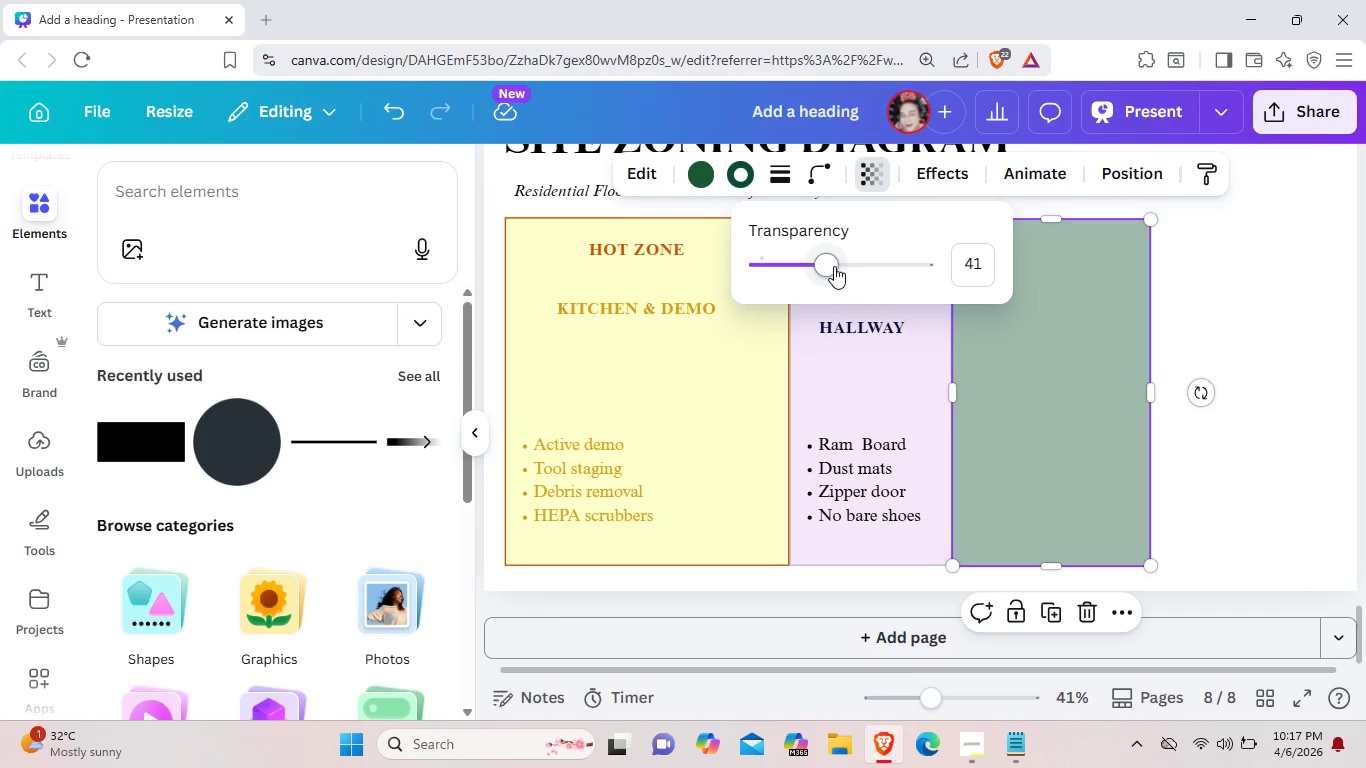 
left_click_drag(start_coordinate=[834, 266], to_coordinate=[955, 276])
 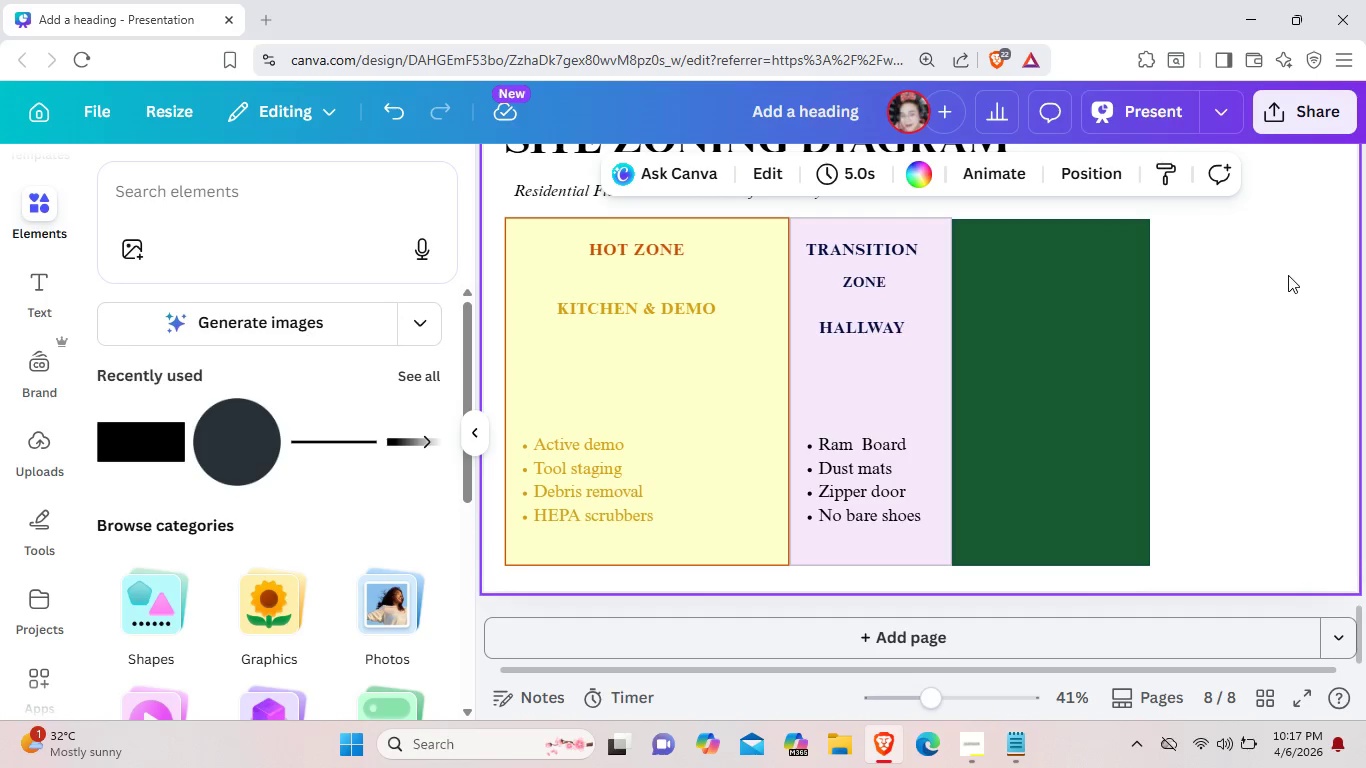 
double_click([1288, 275])
 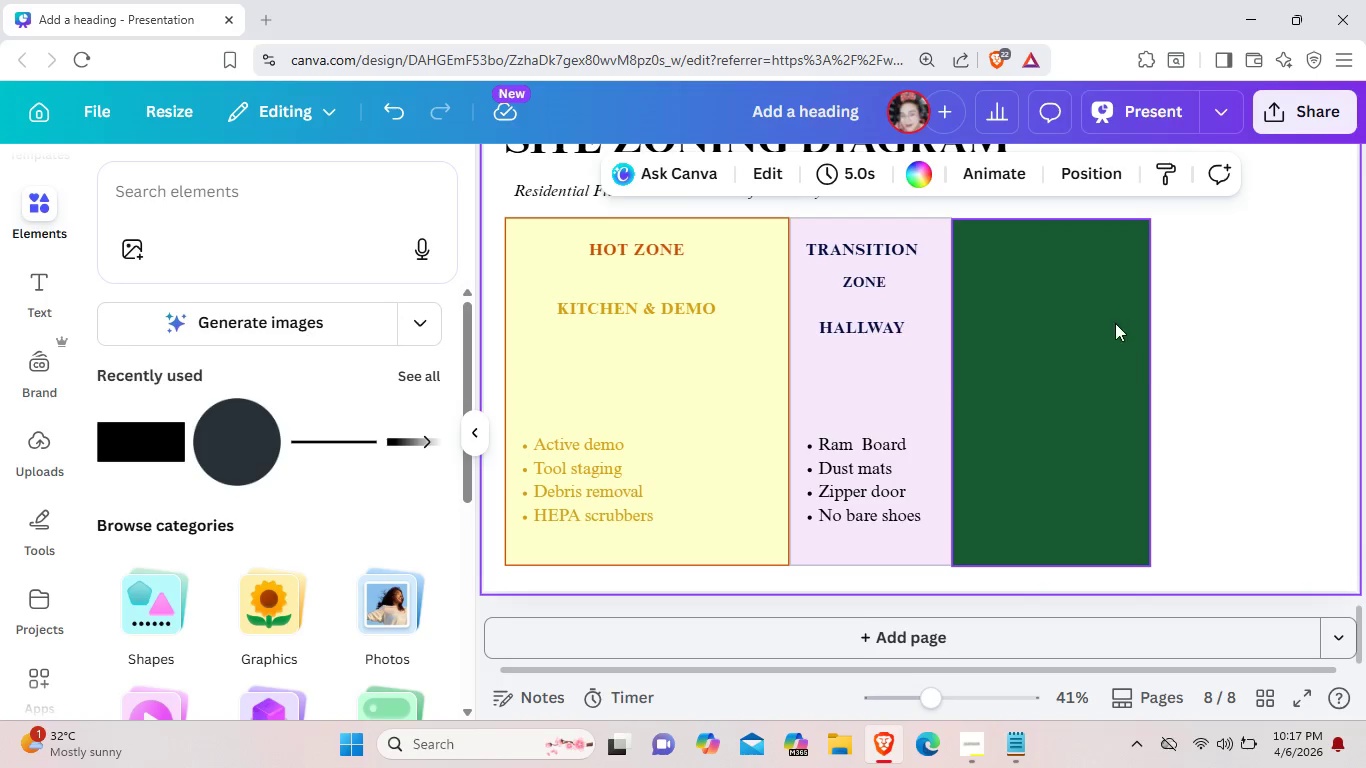 
left_click([1115, 323])
 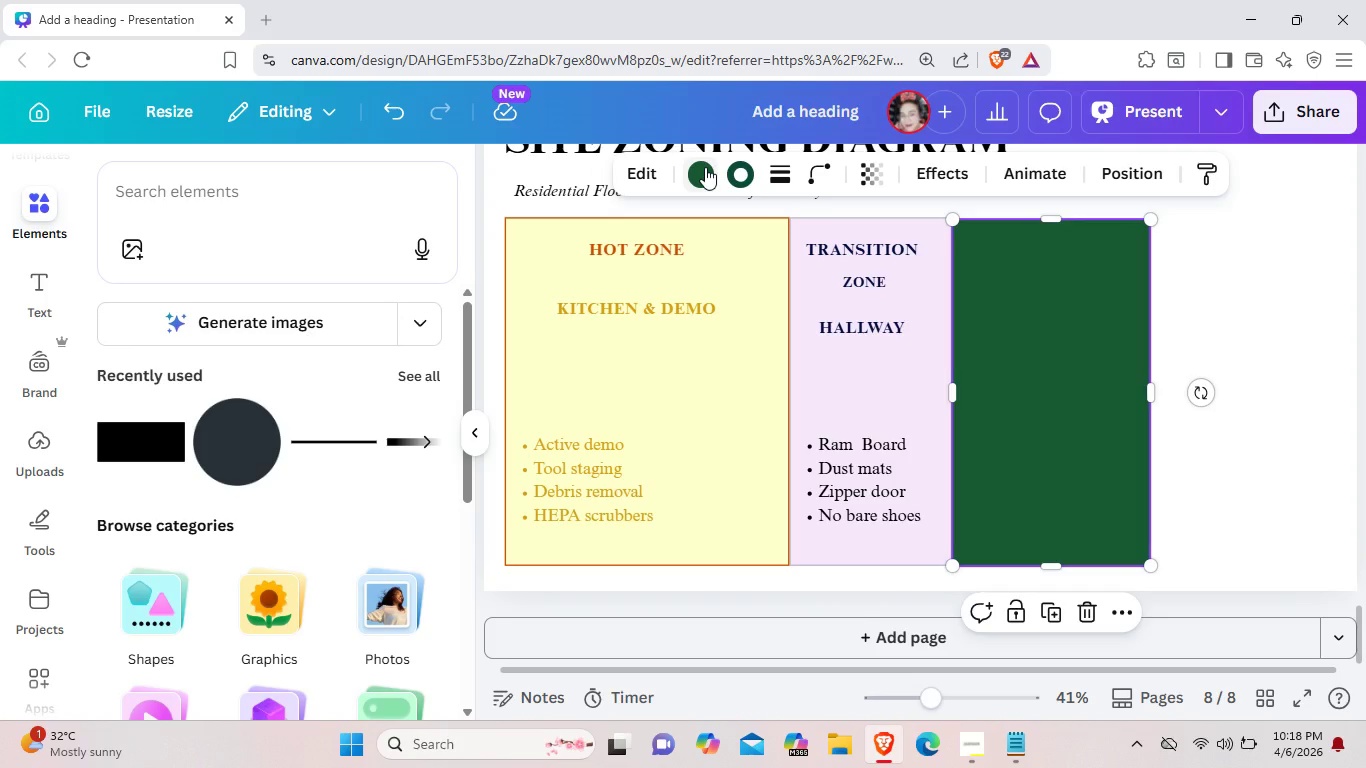 
left_click([705, 167])
 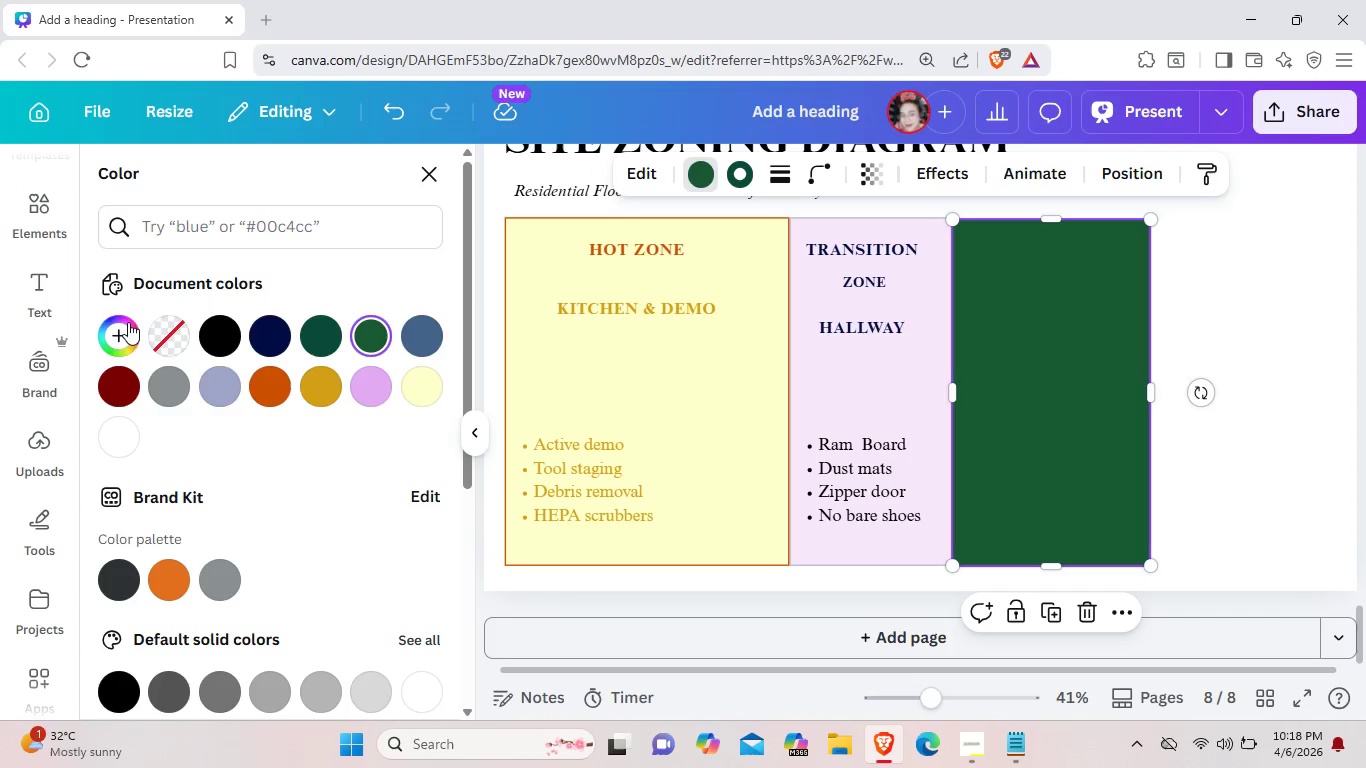 
left_click([127, 333])
 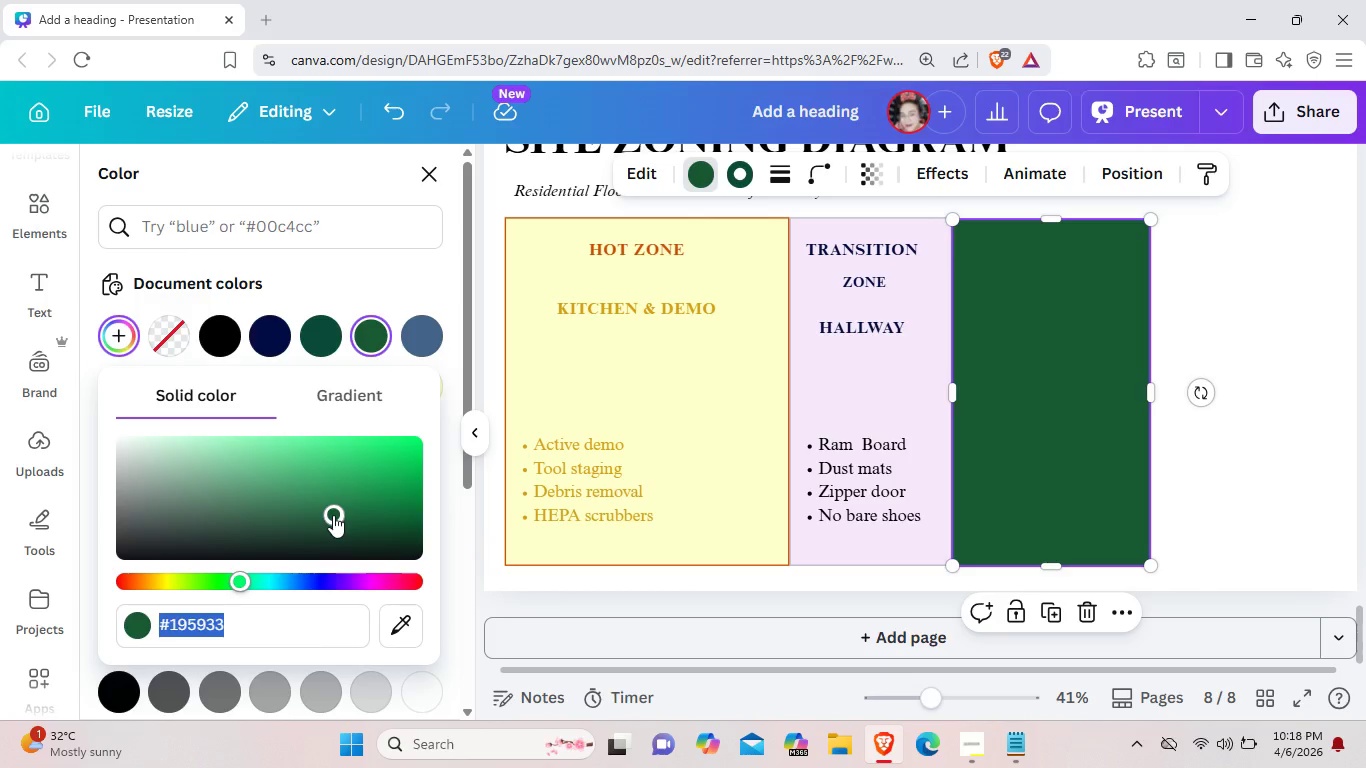 
left_click_drag(start_coordinate=[333, 515], to_coordinate=[153, 448])
 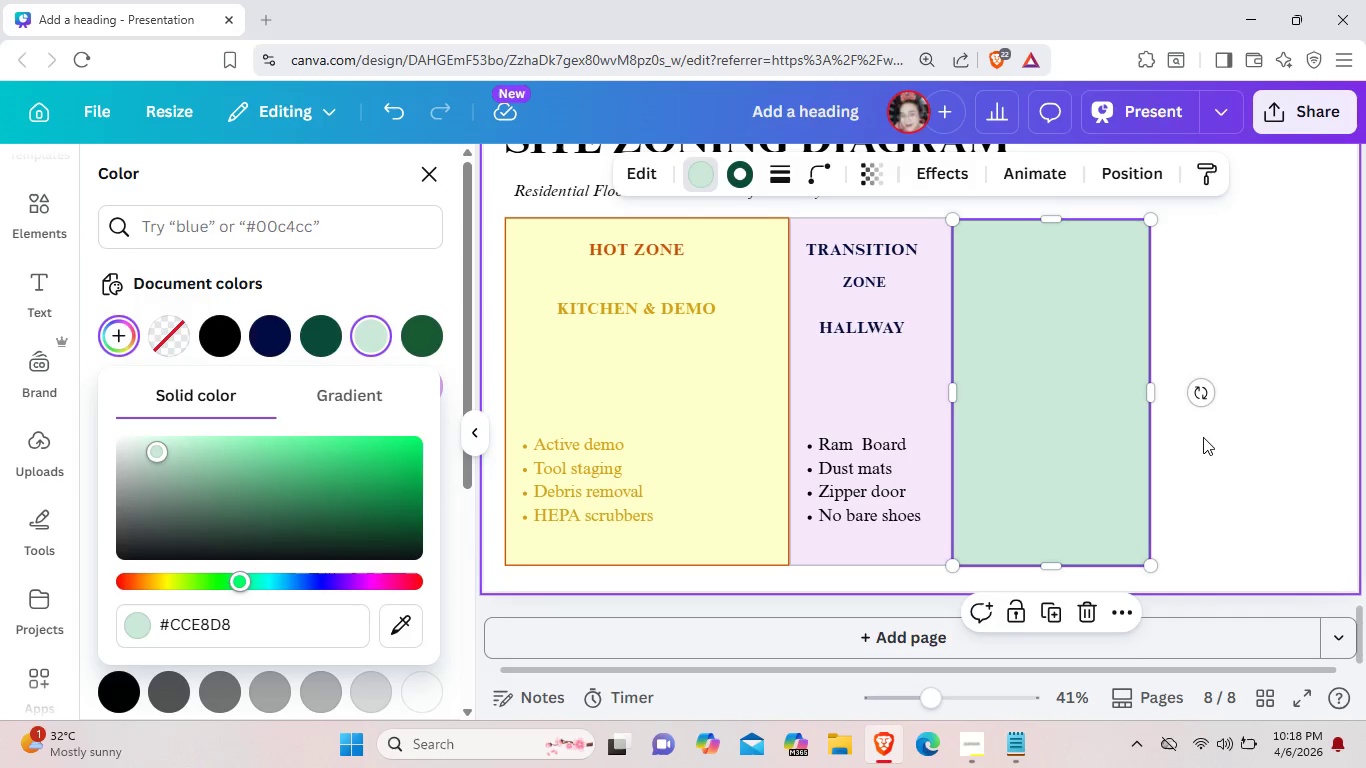 
left_click([1203, 437])
 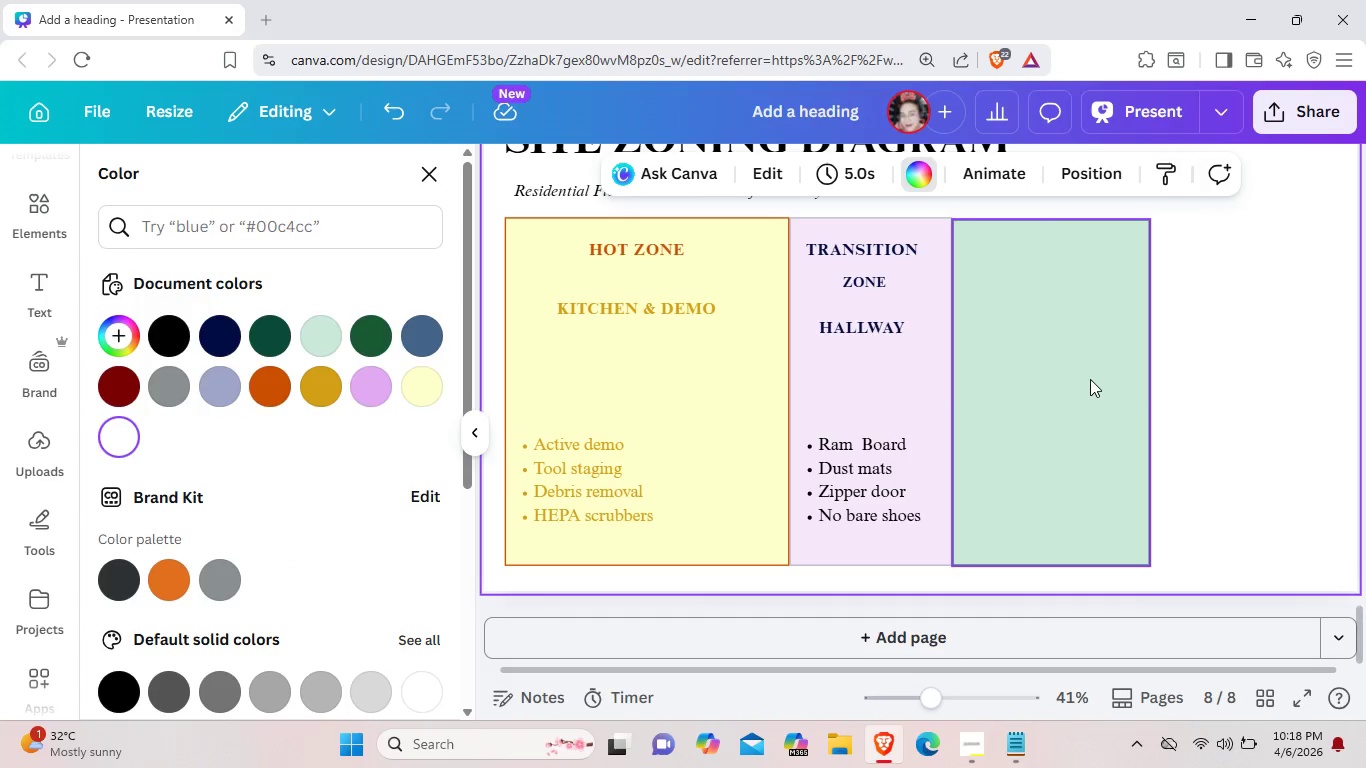 
left_click([1090, 379])
 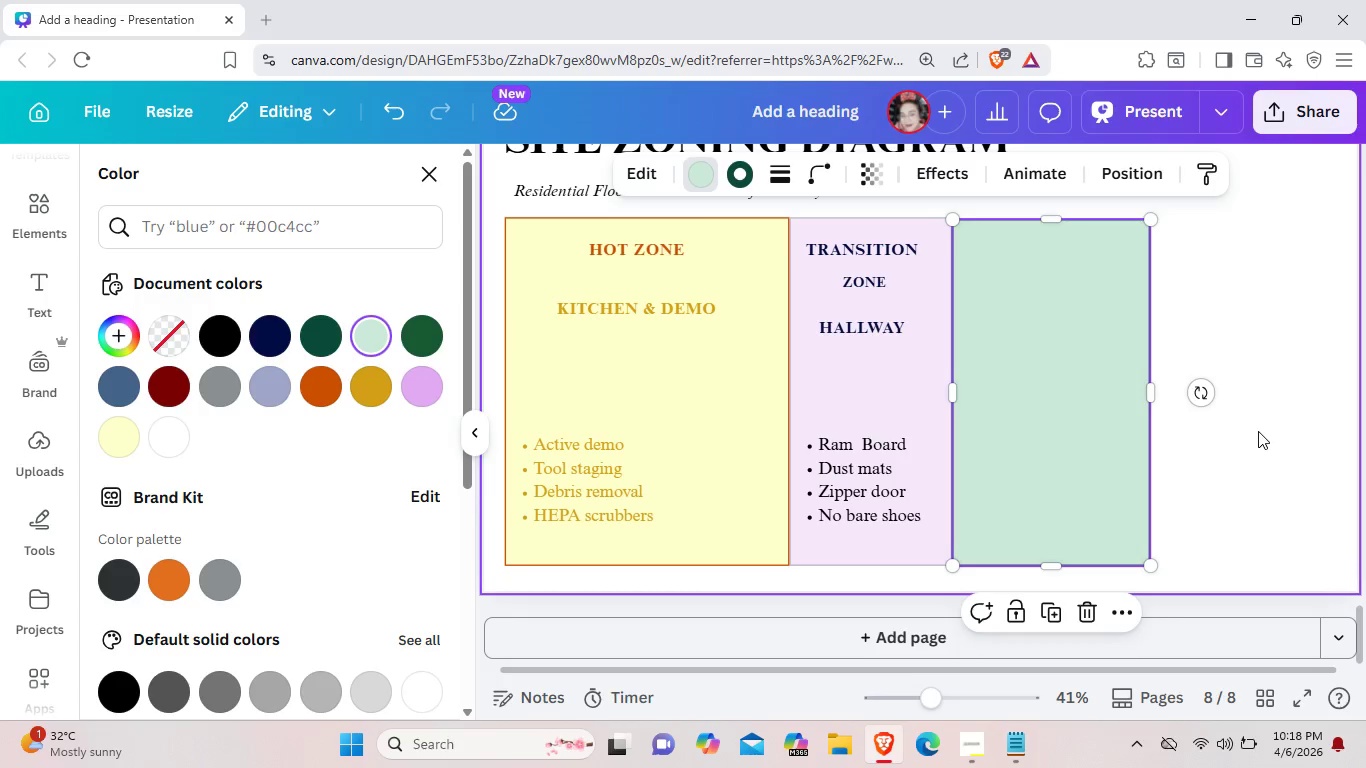 
left_click([1258, 431])
 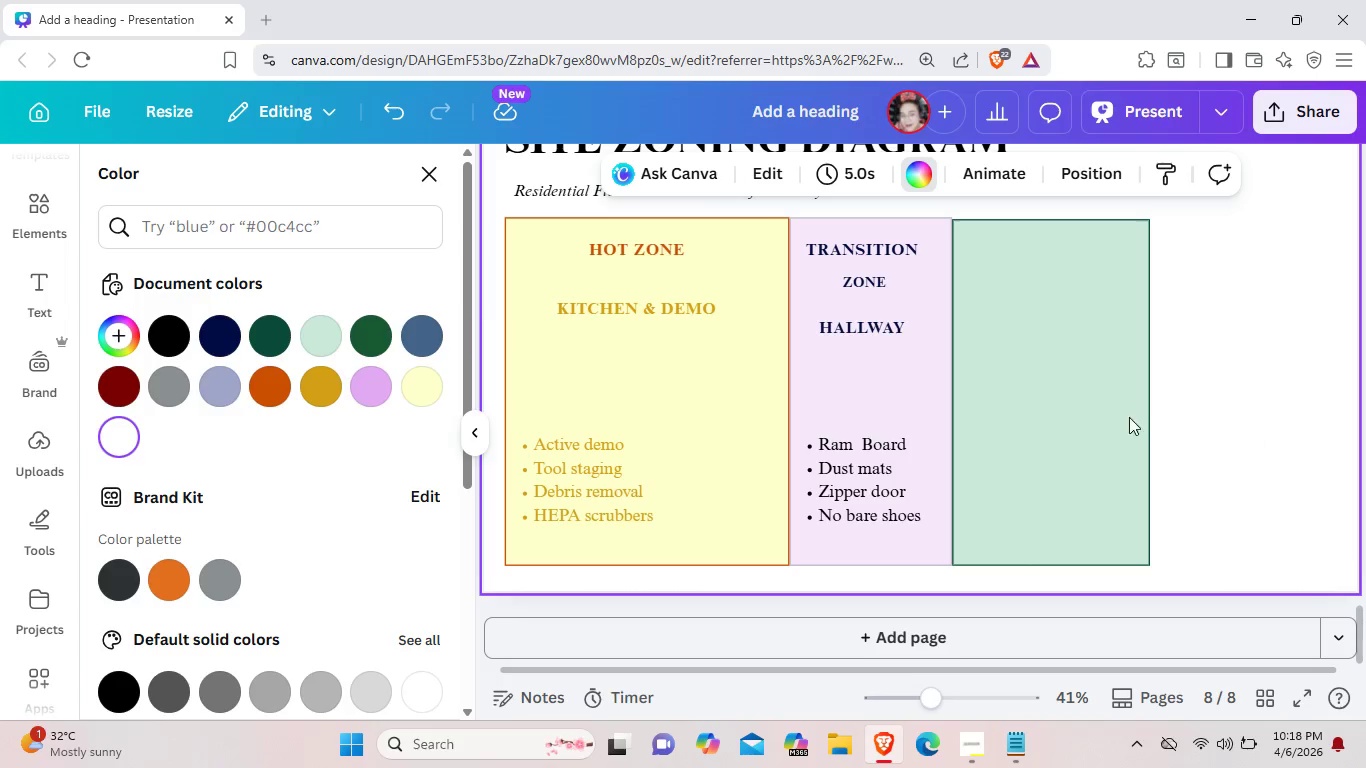 
left_click([1089, 403])
 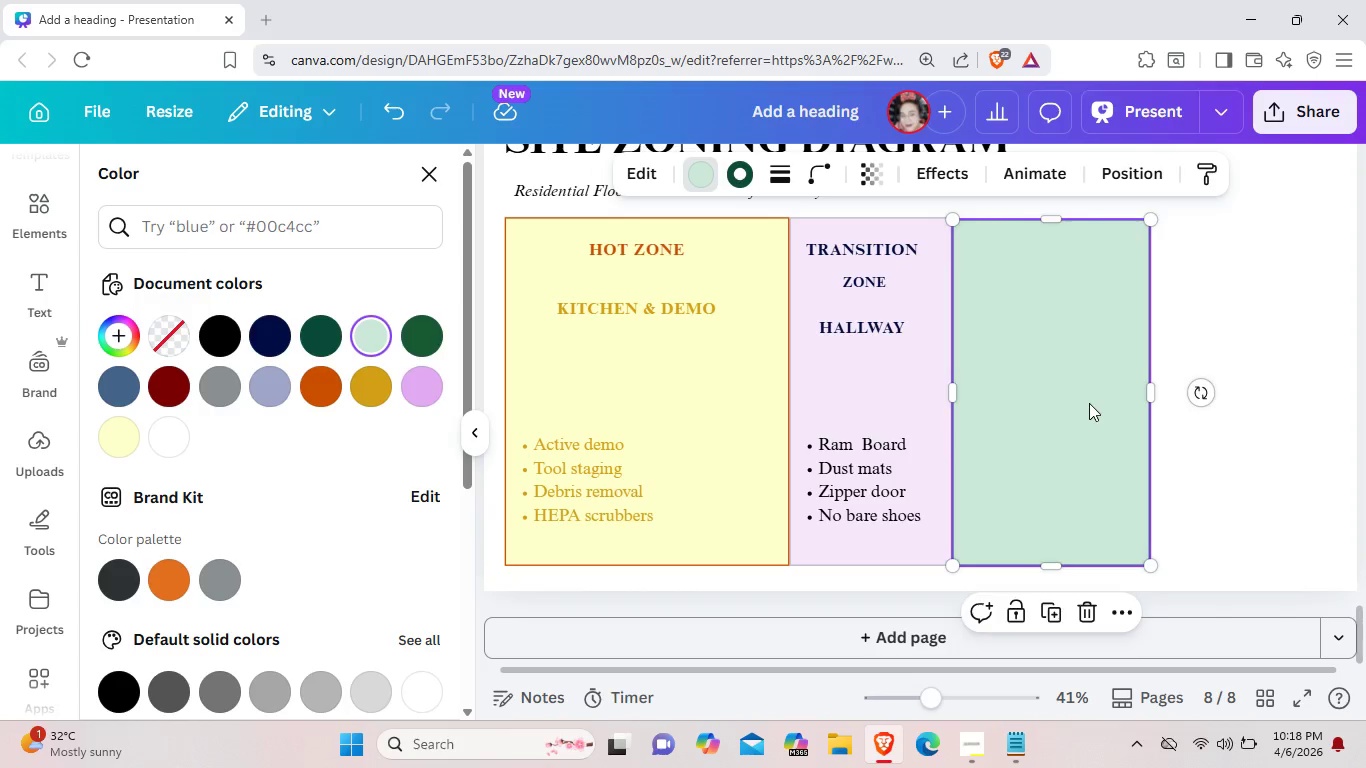 
key(ArrowUp)
 